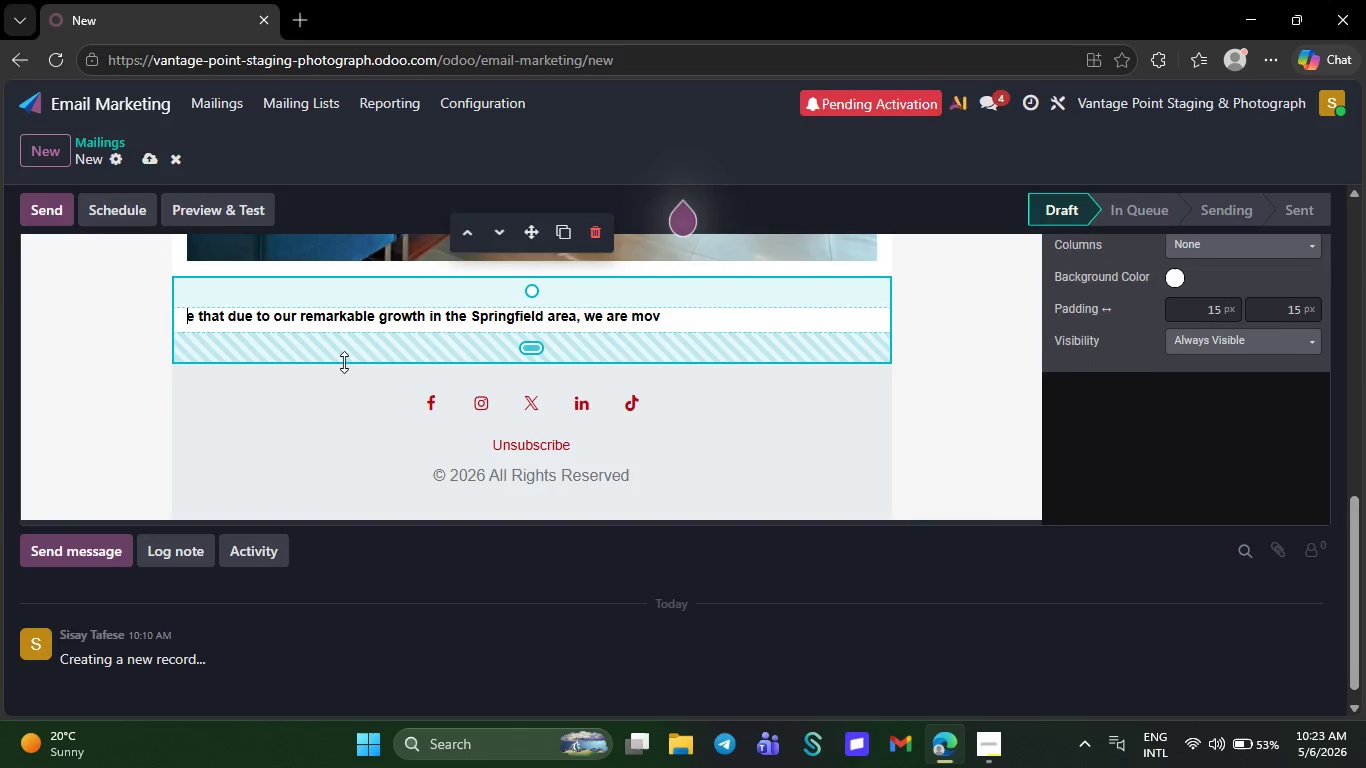 
left_click([689, 308])
 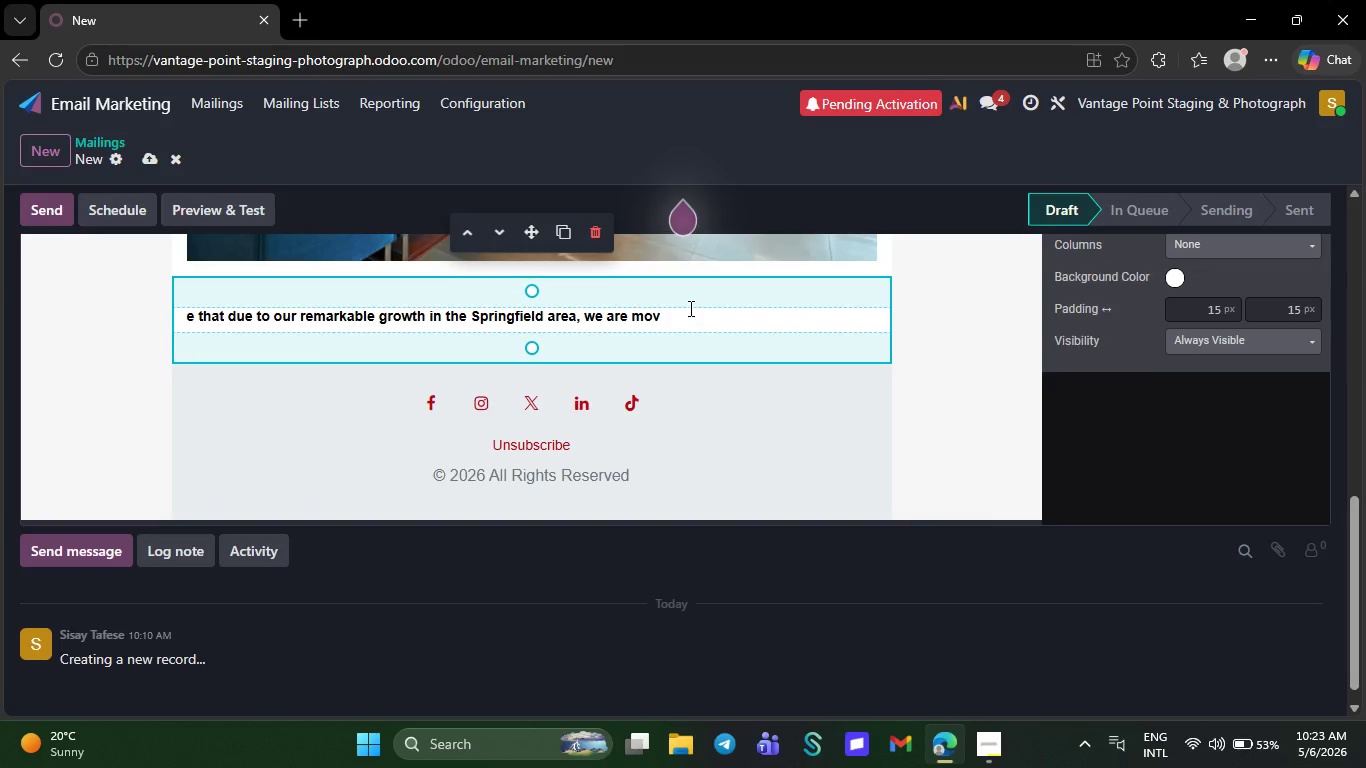 
key(Backspace)
 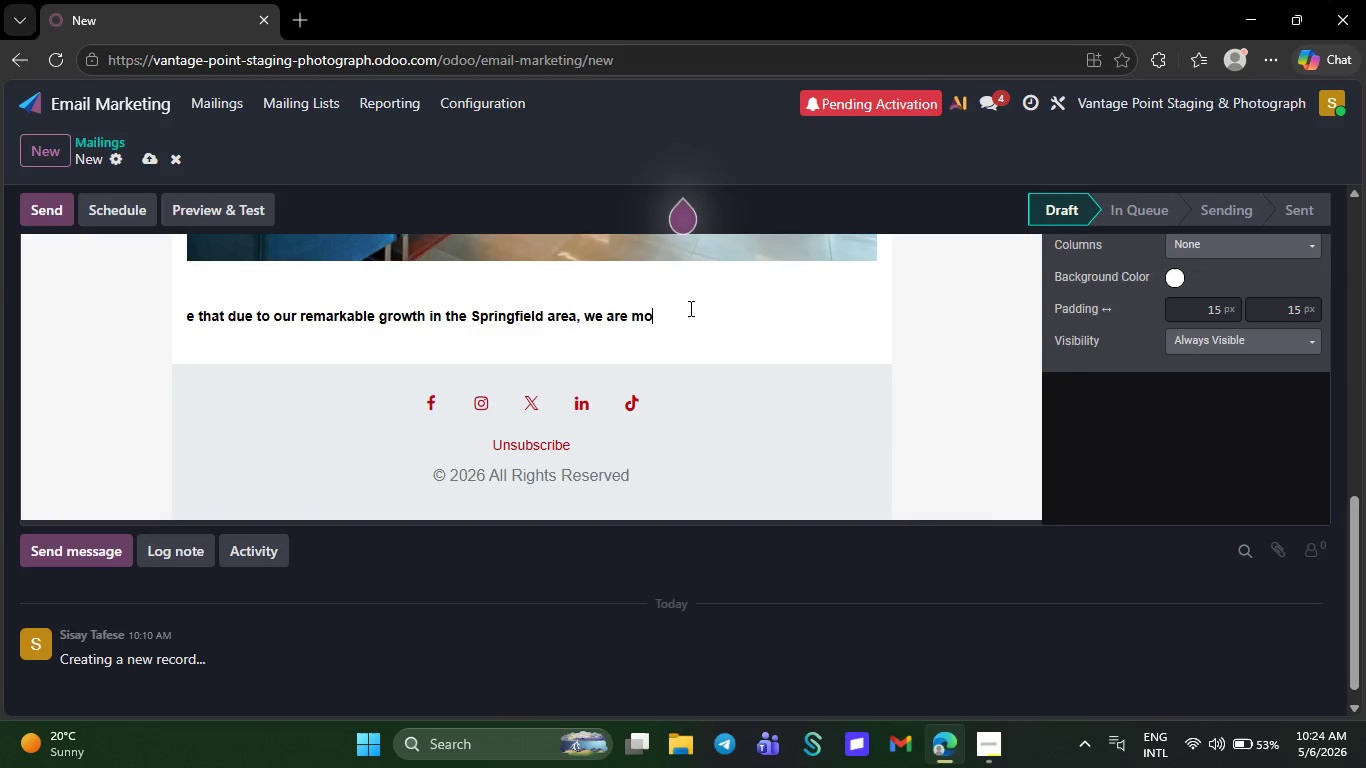 
key(Backspace)
 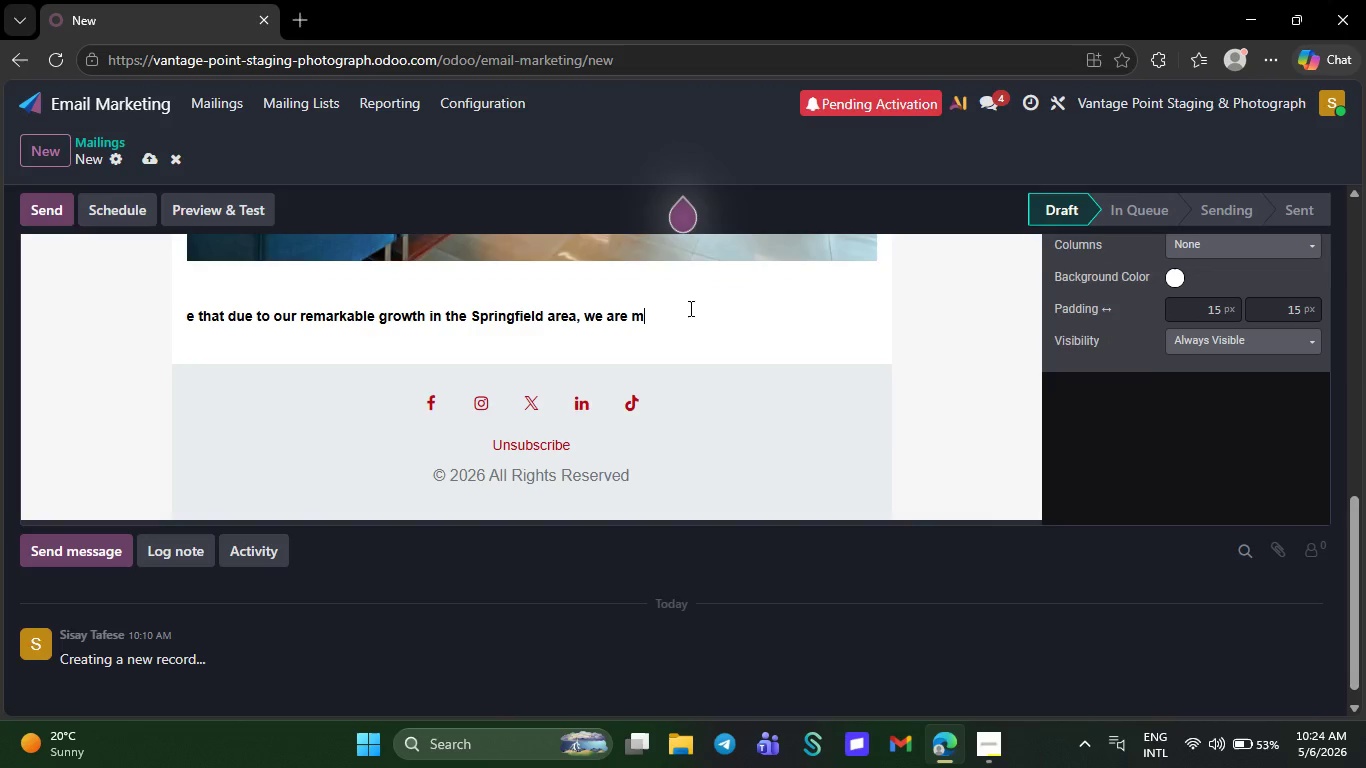 
key(Backspace)
 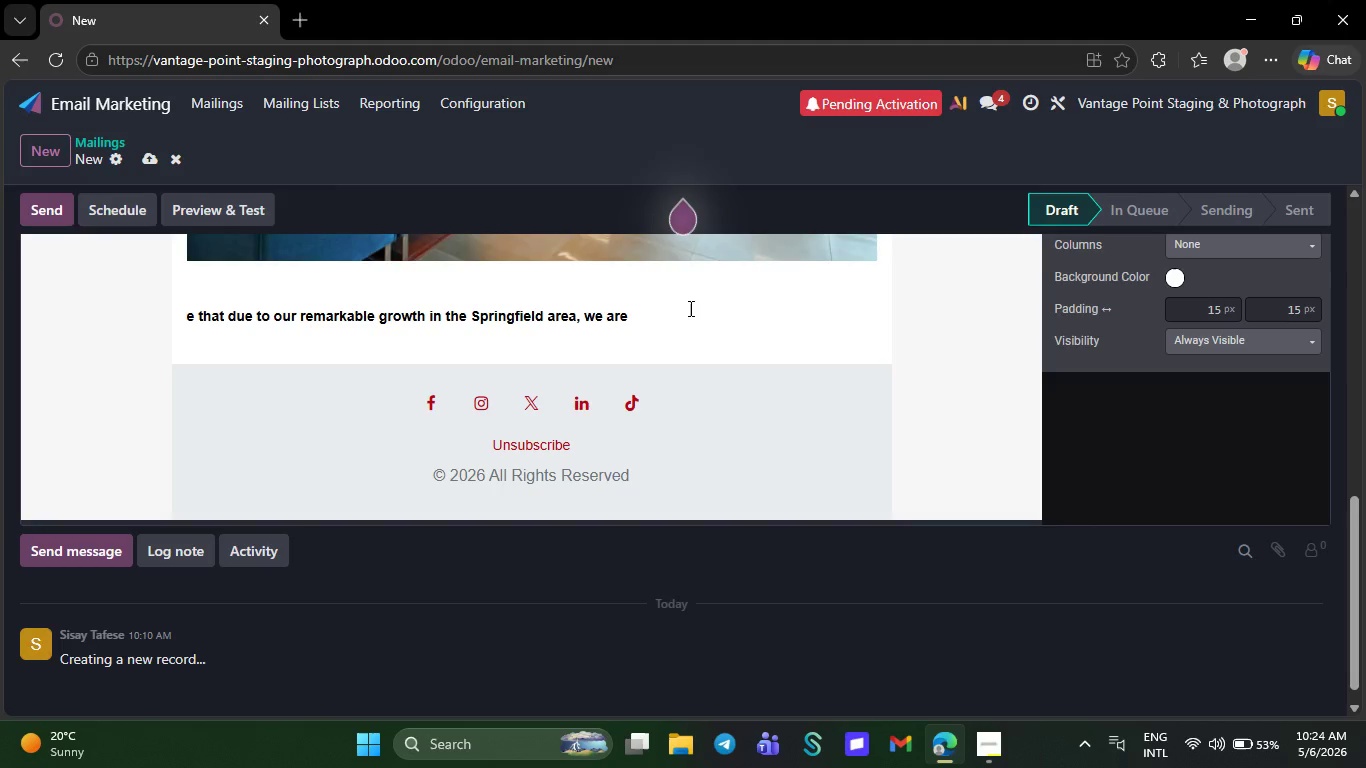 
key(Backspace)
 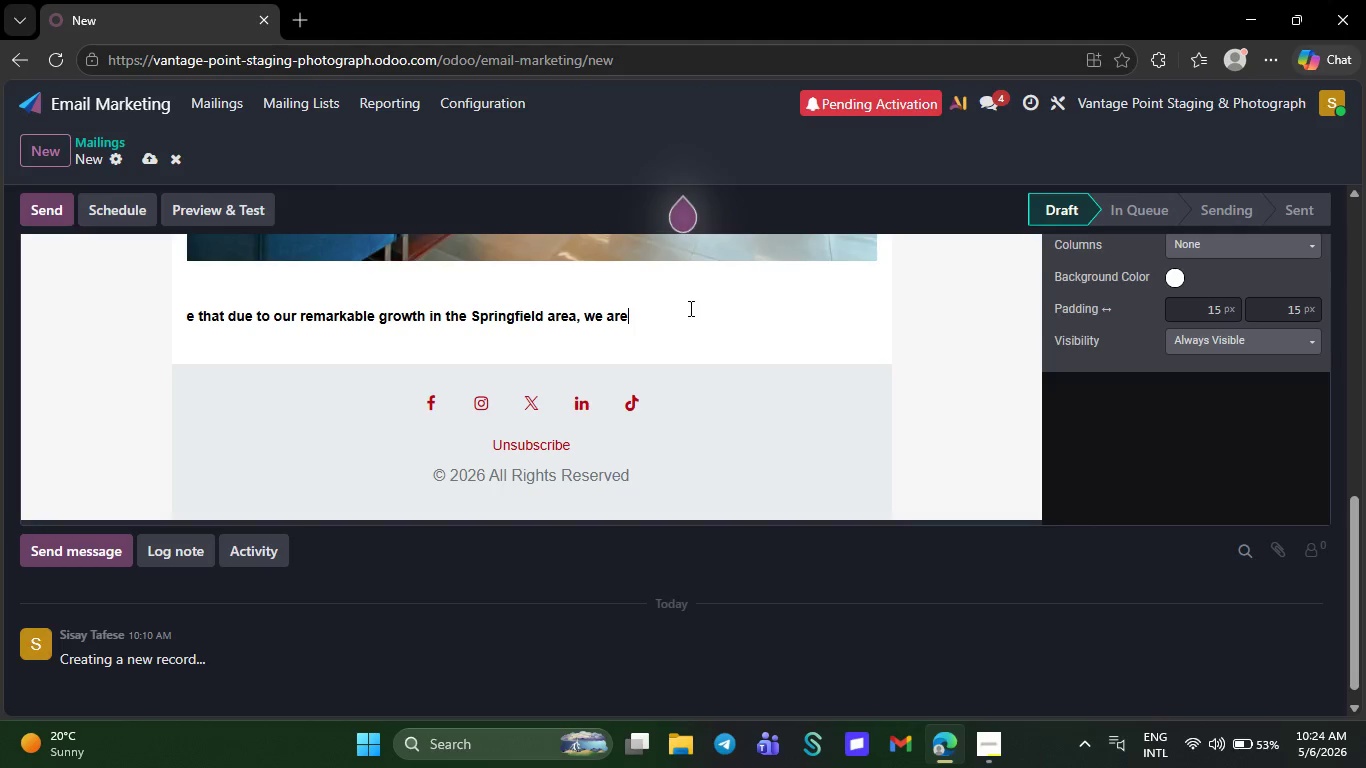 
wait(9.62)
 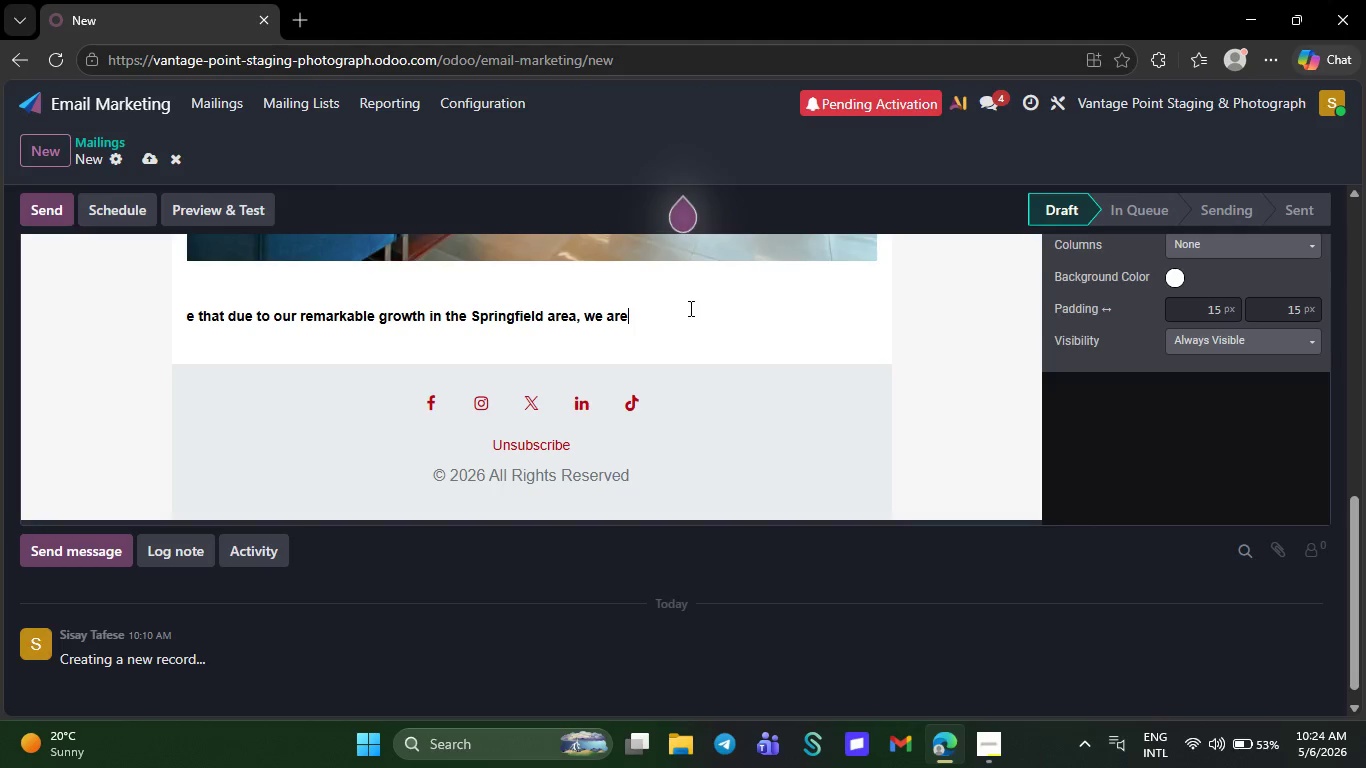 
key(Backspace)
 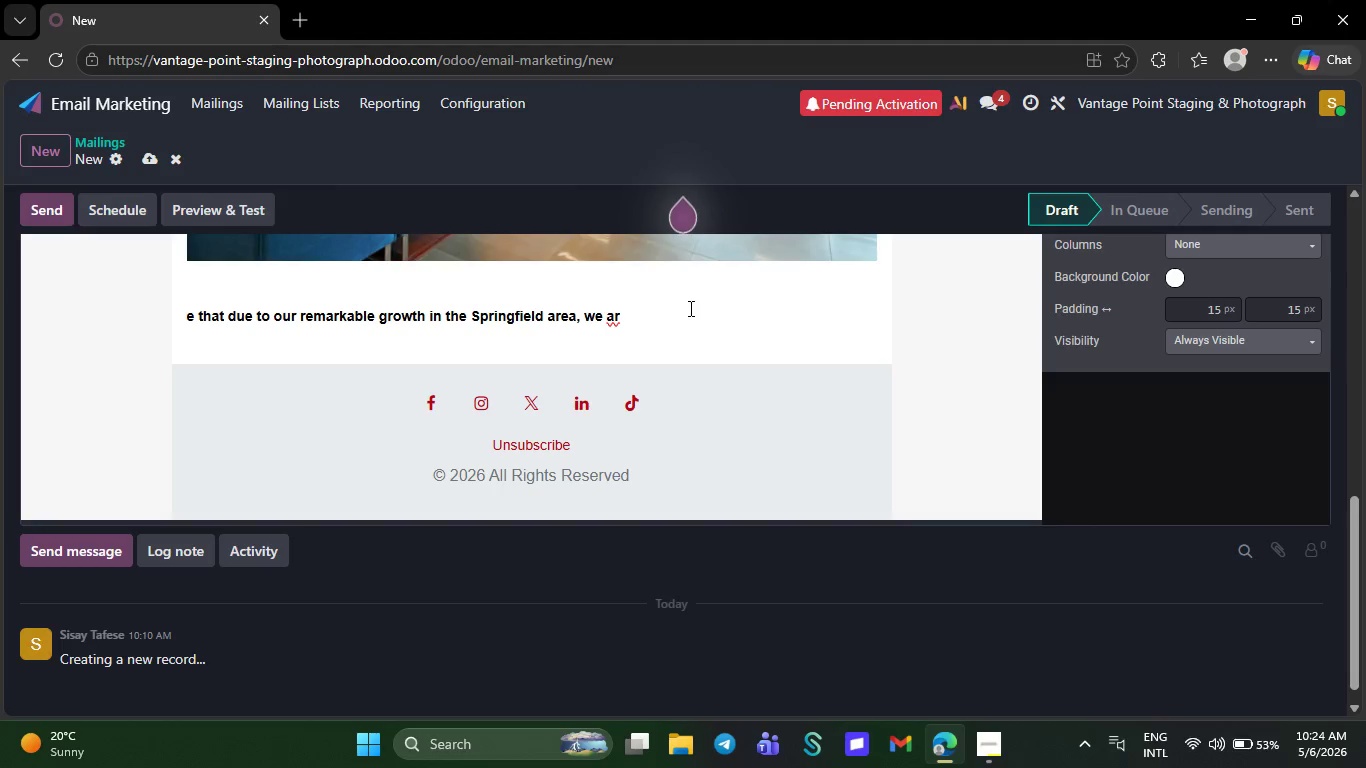 
key(Backspace)
 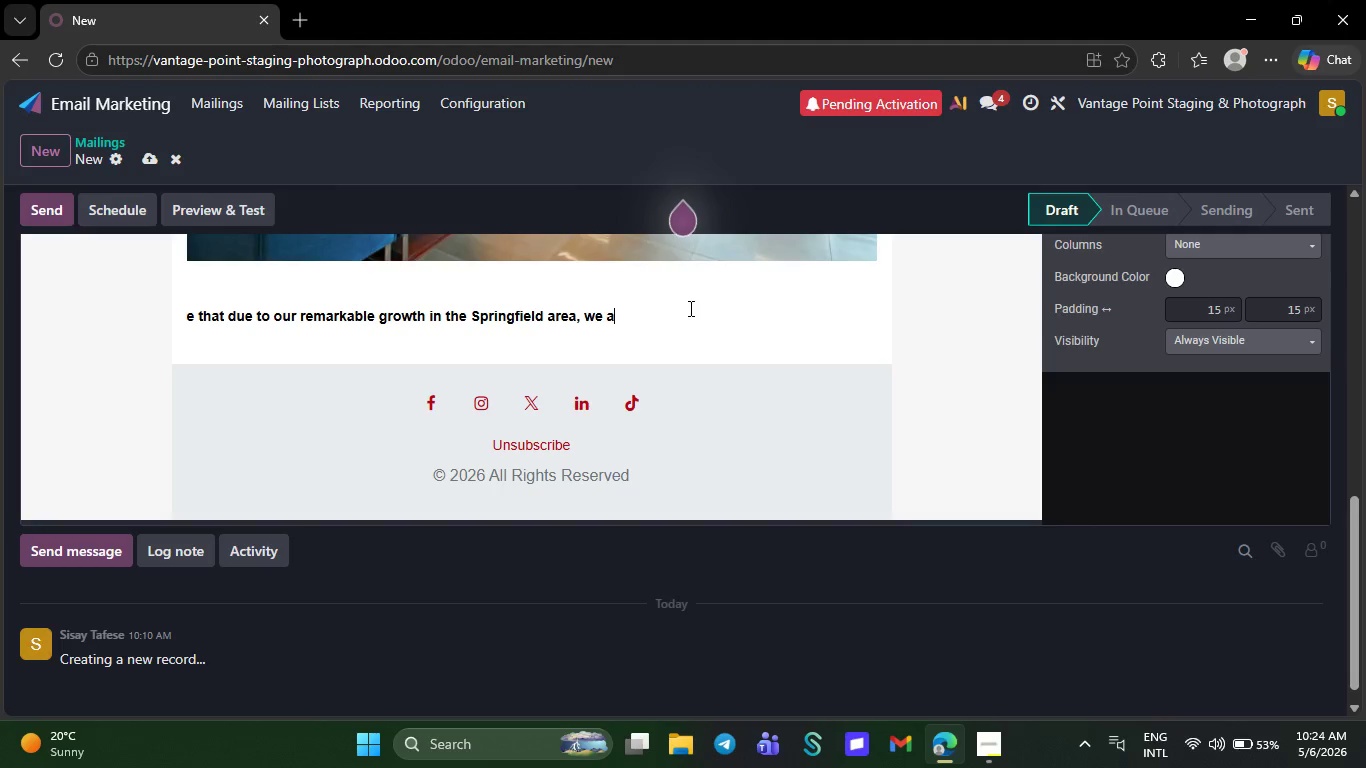 
key(Backspace)
 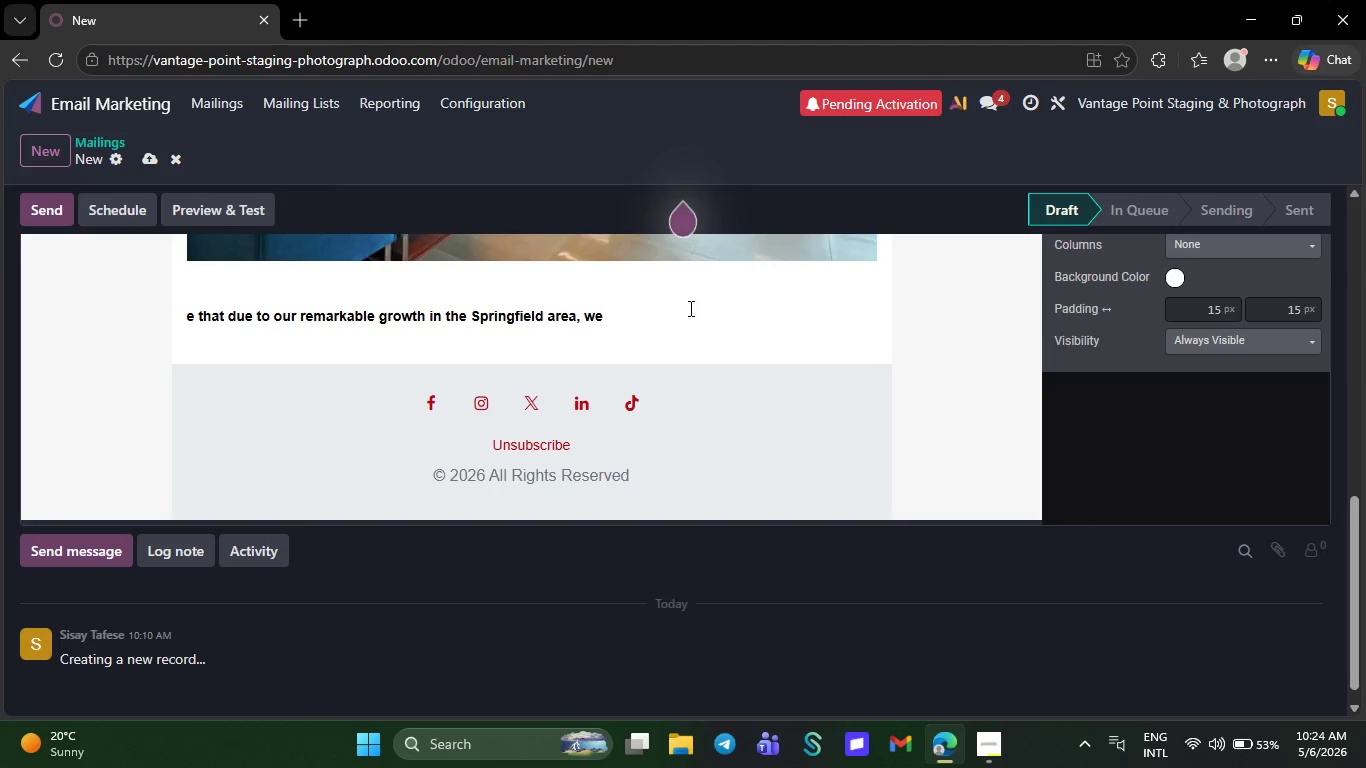 
wait(9.17)
 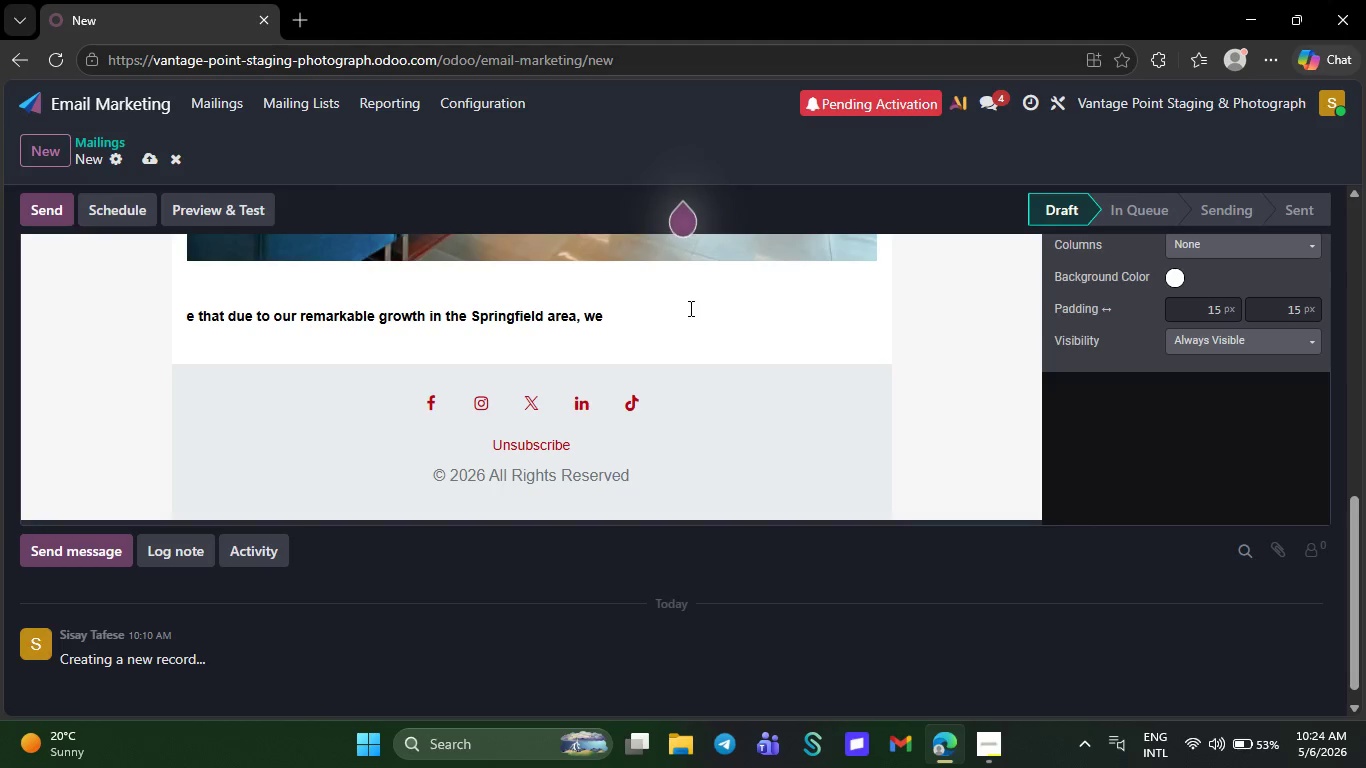 
key(Backspace)
 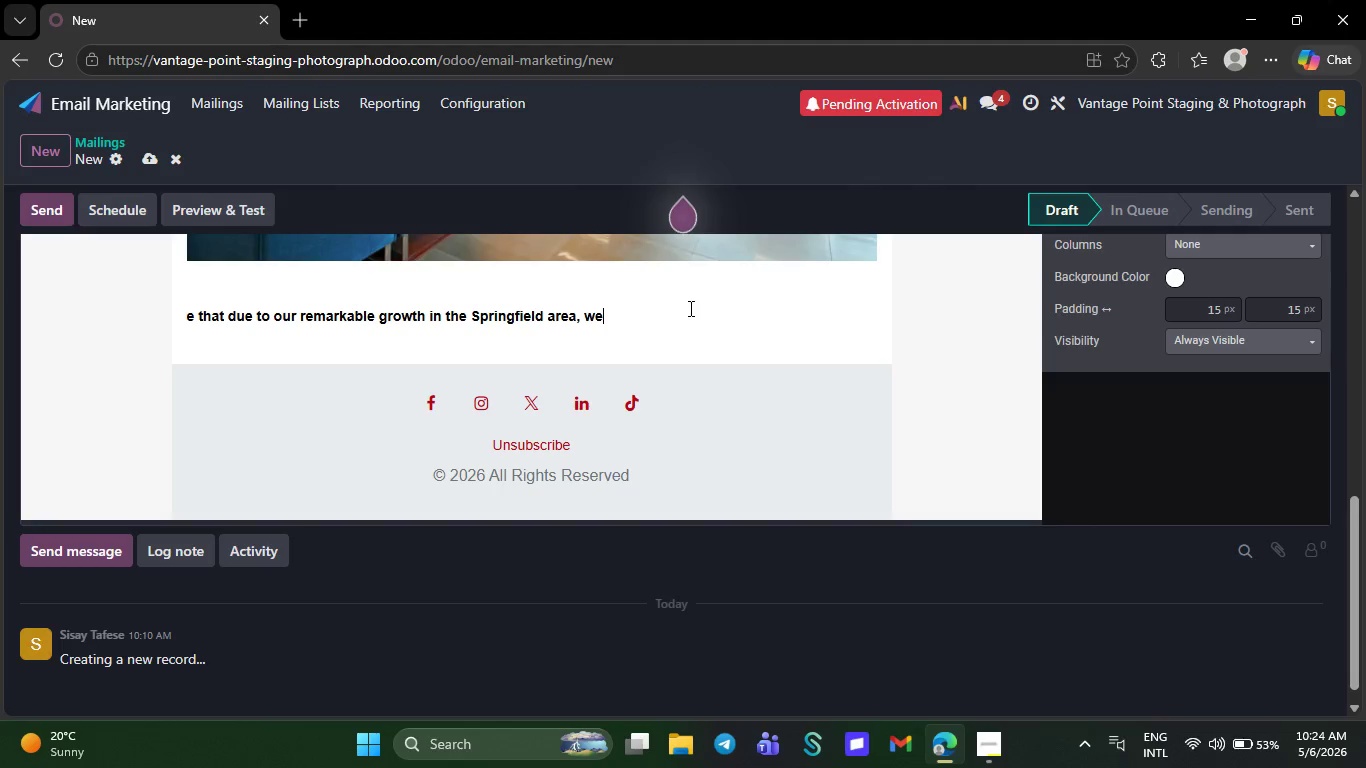 
key(Backspace)
 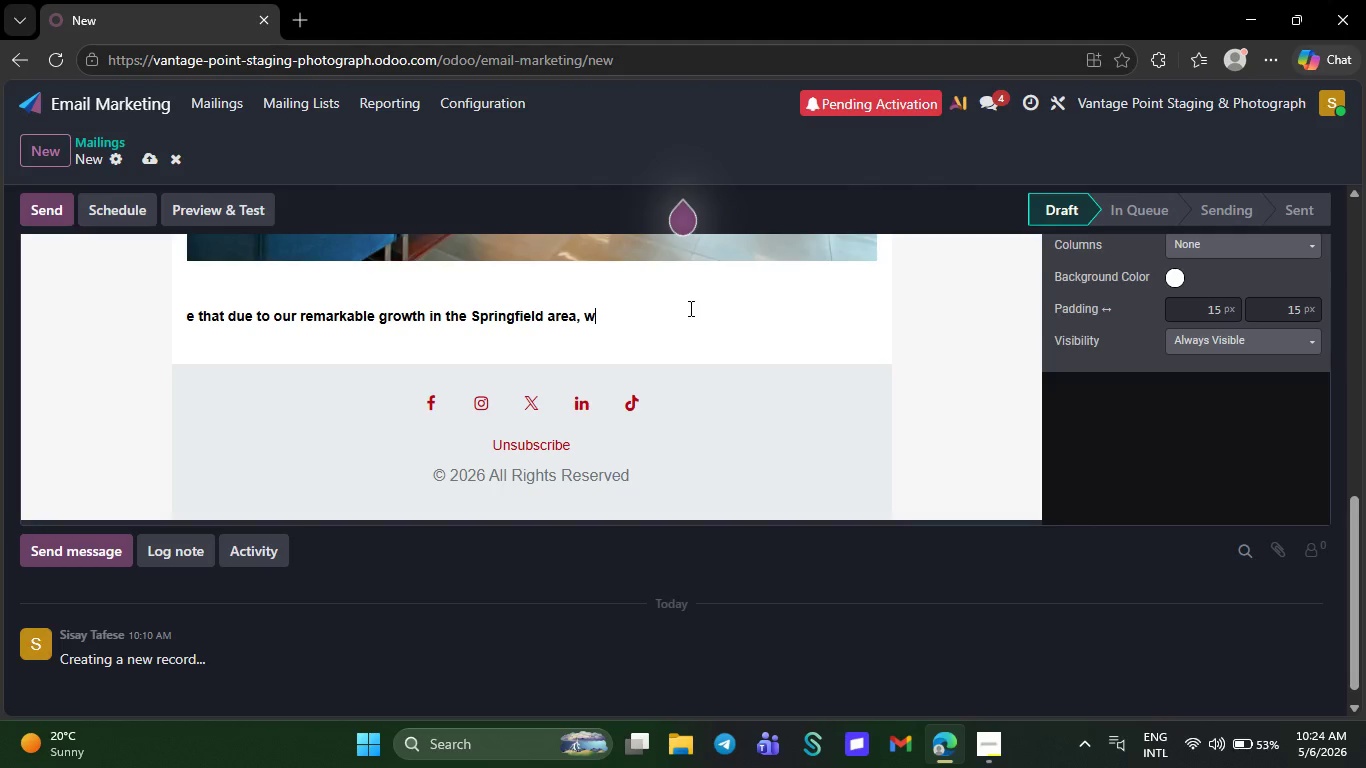 
key(Backspace)
 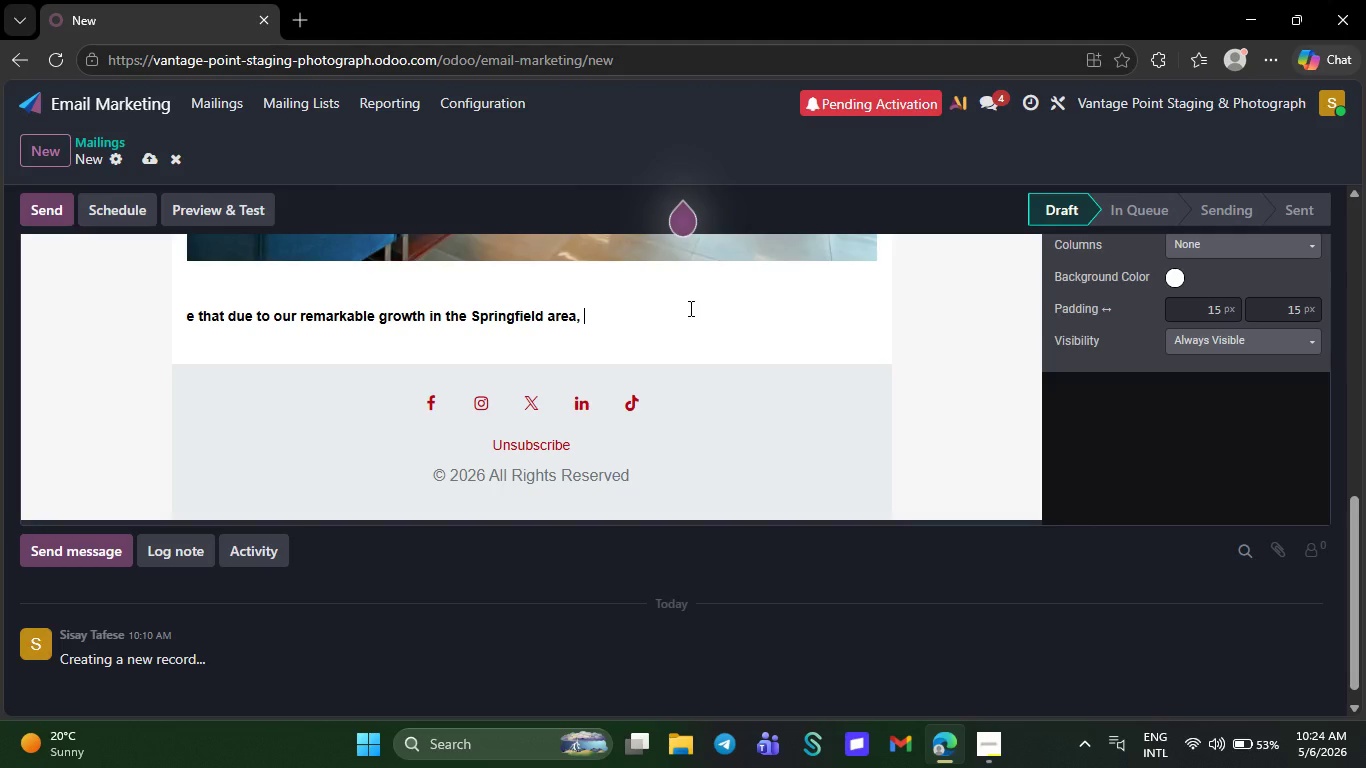 
key(Backspace)
 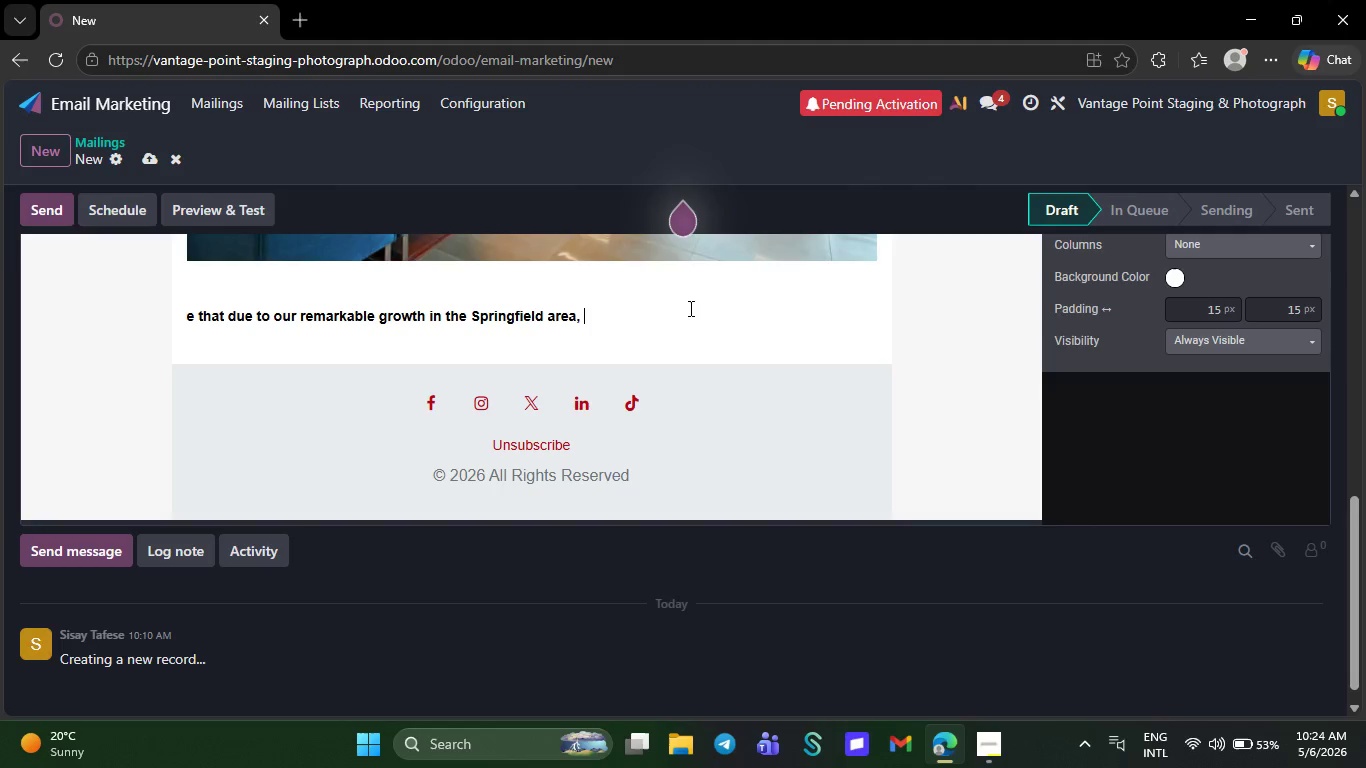 
key(Backspace)
 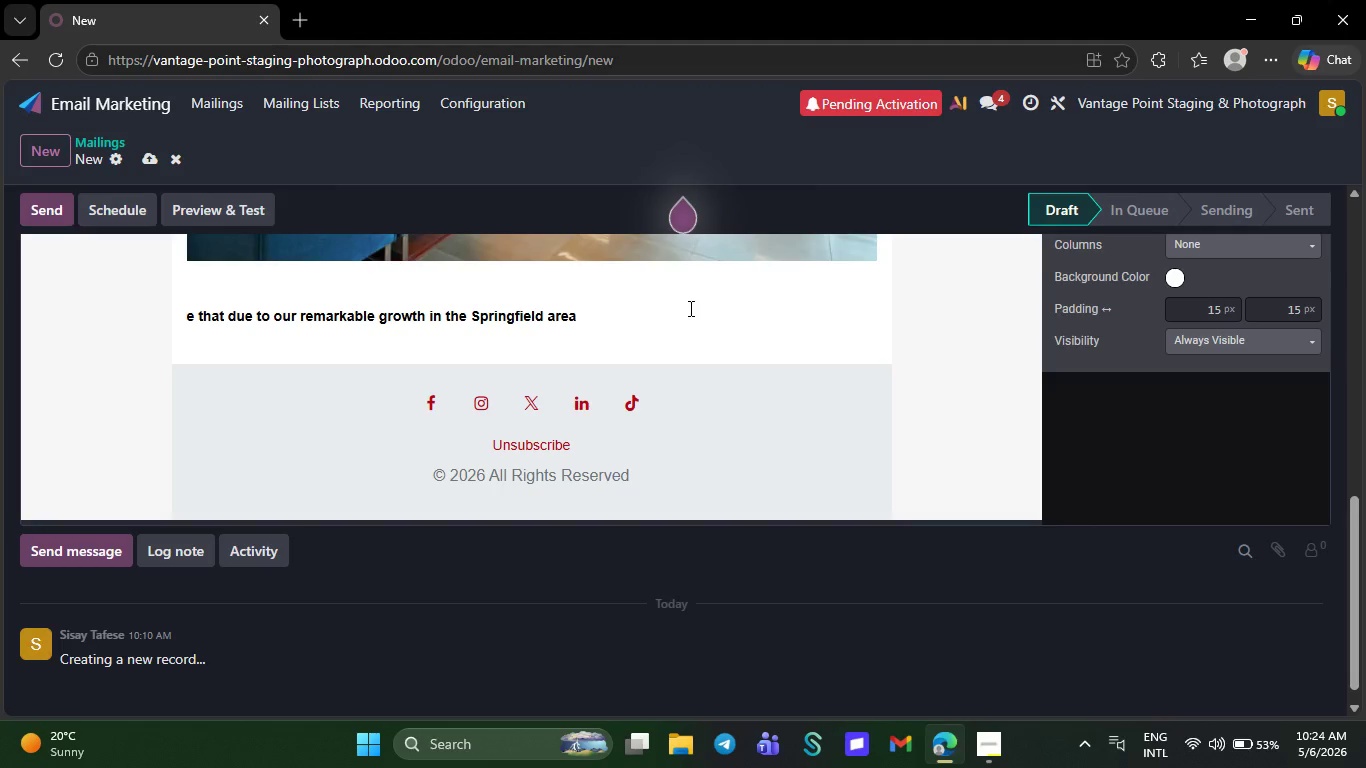 
wait(5.31)
 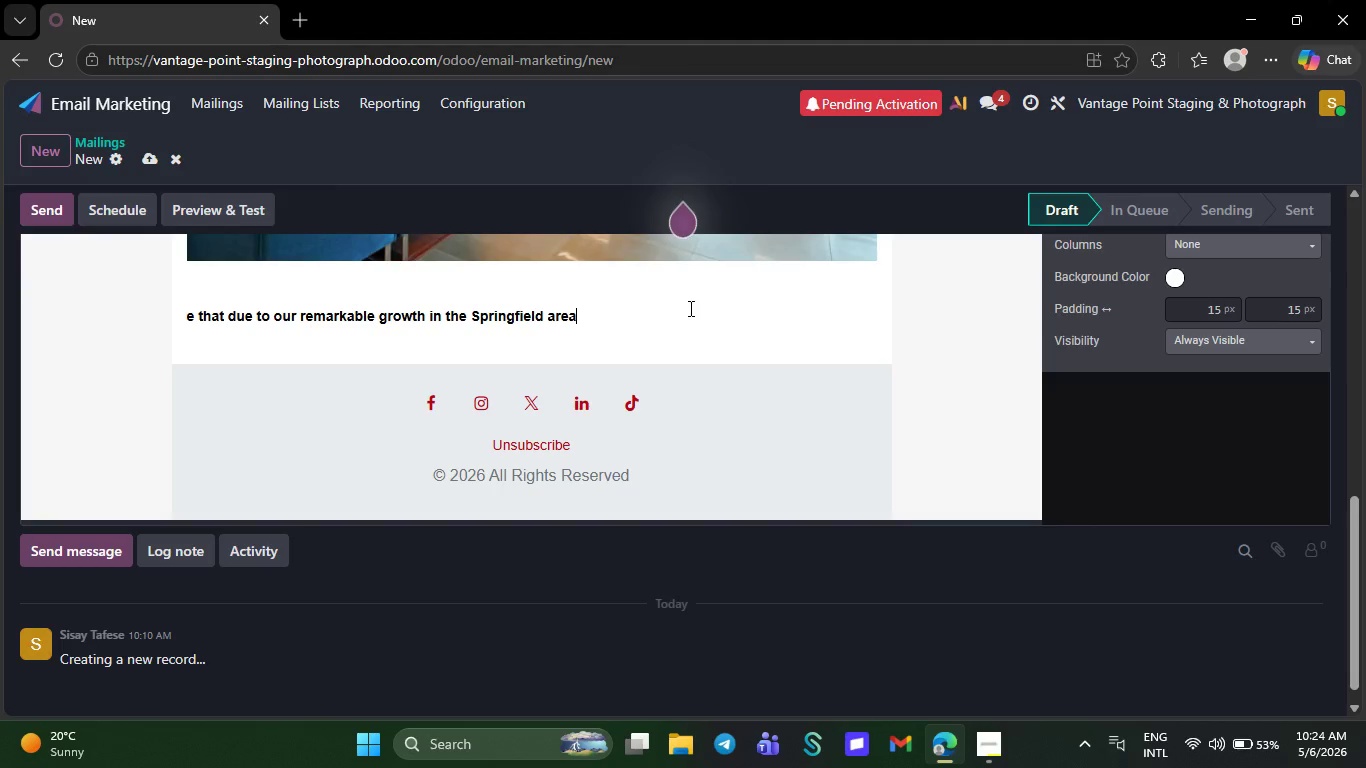 
key(Backspace)
 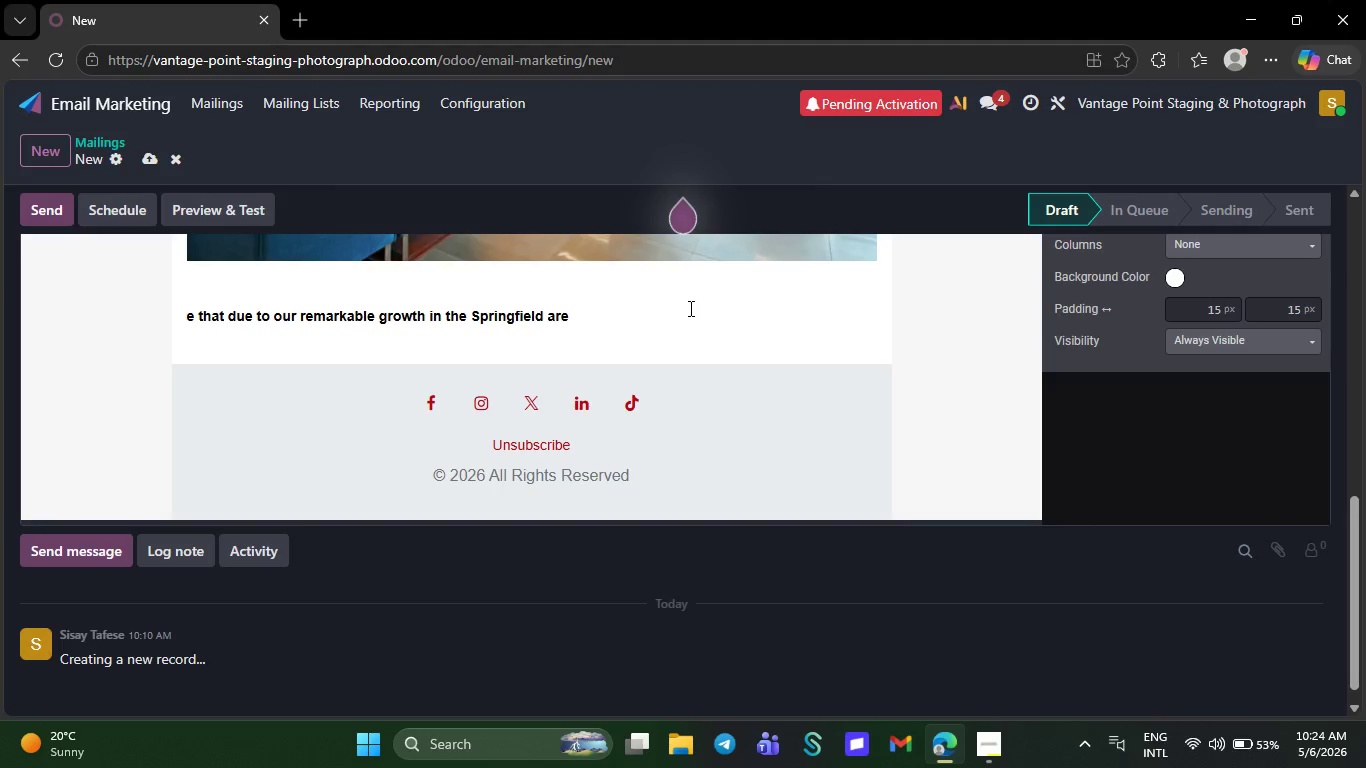 
key(Backspace)
 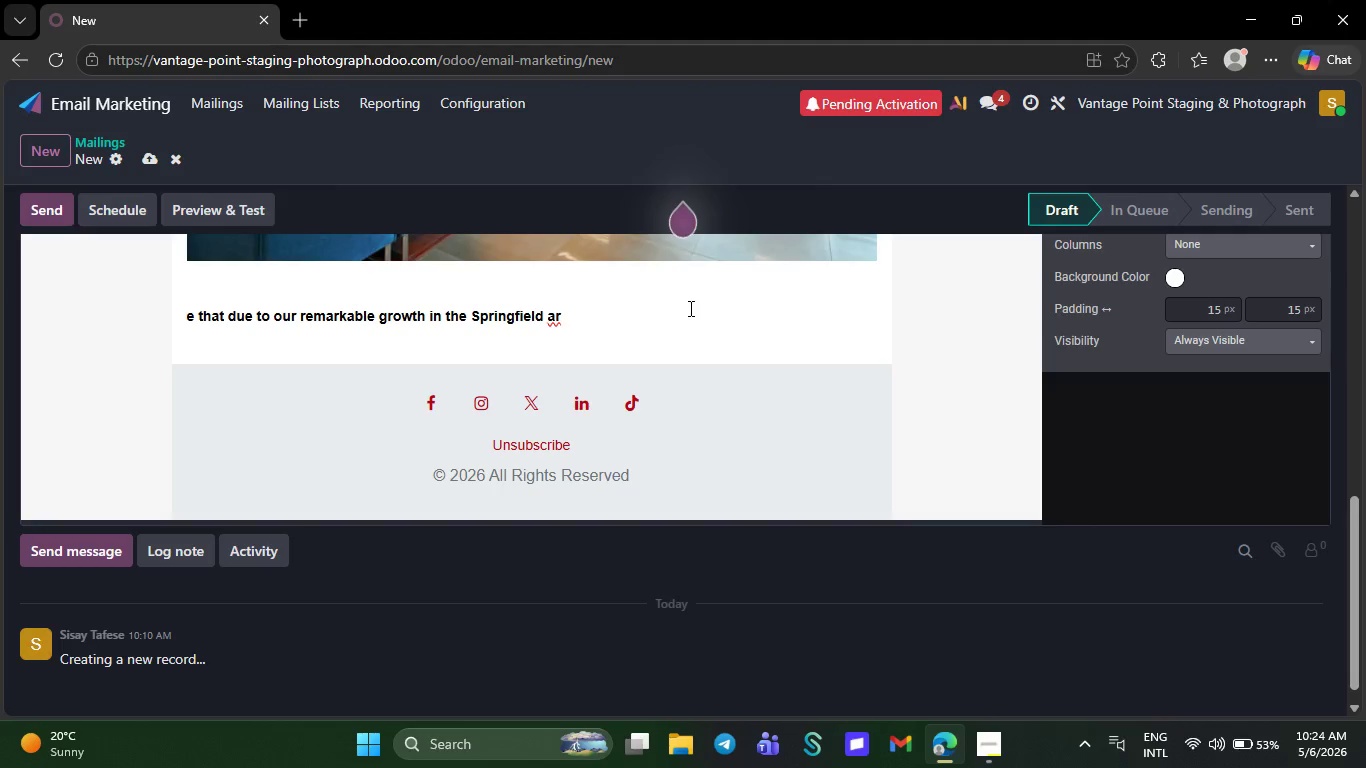 
key(Backspace)
 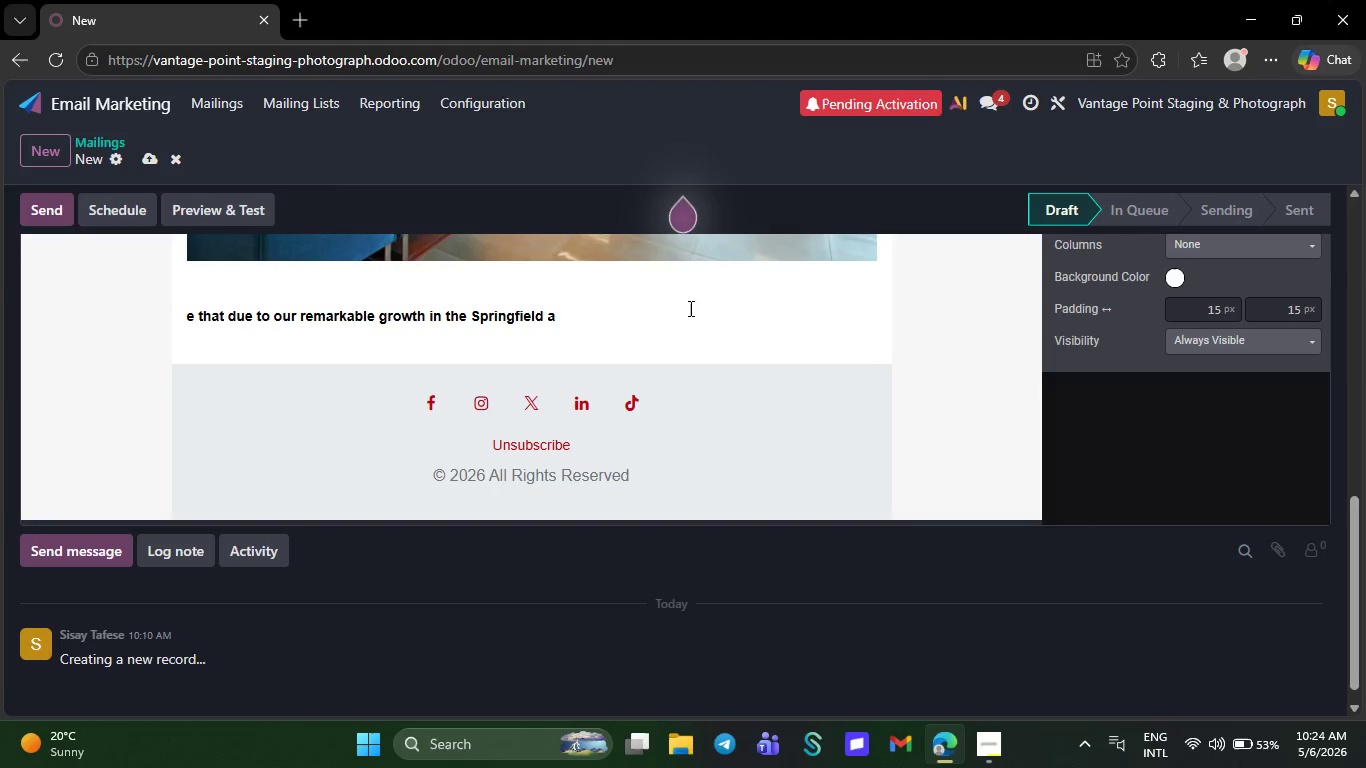 
wait(5.17)
 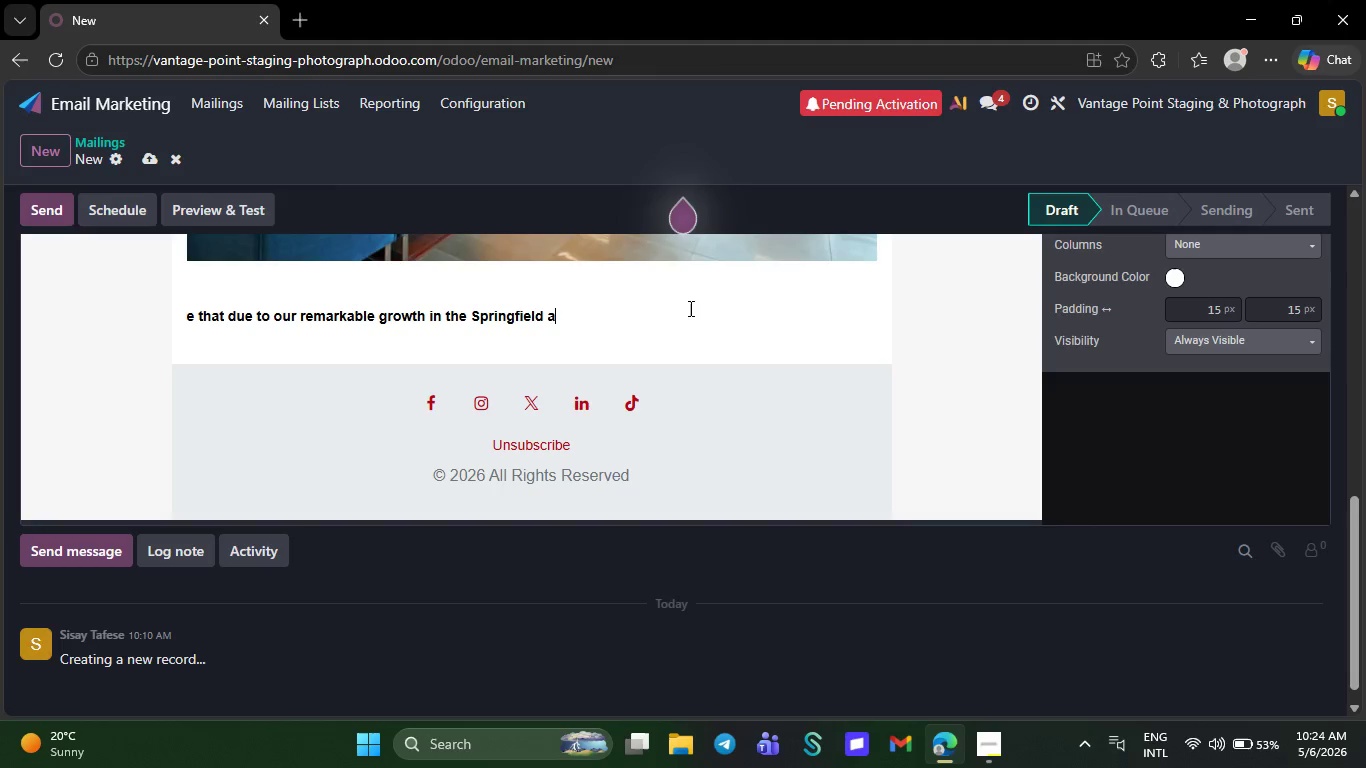 
key(Backspace)
 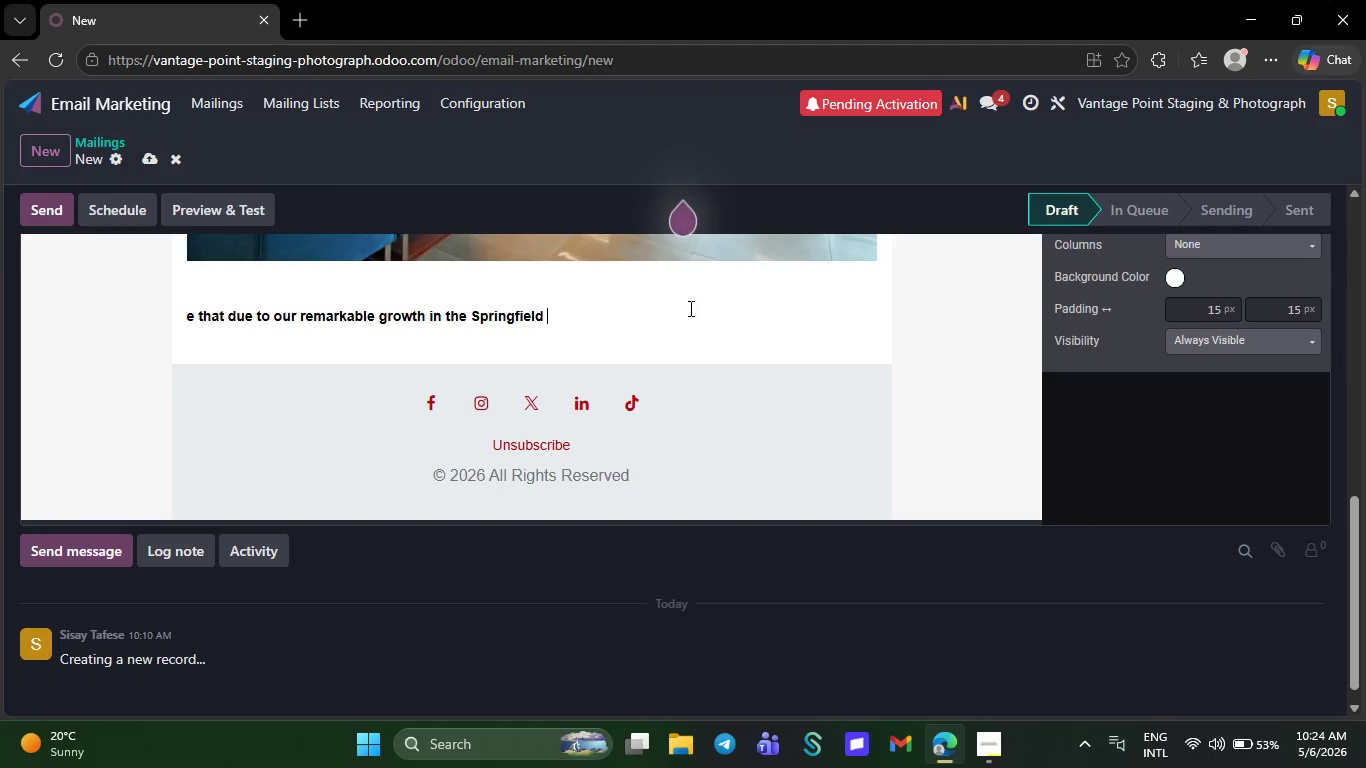 
key(Backspace)
 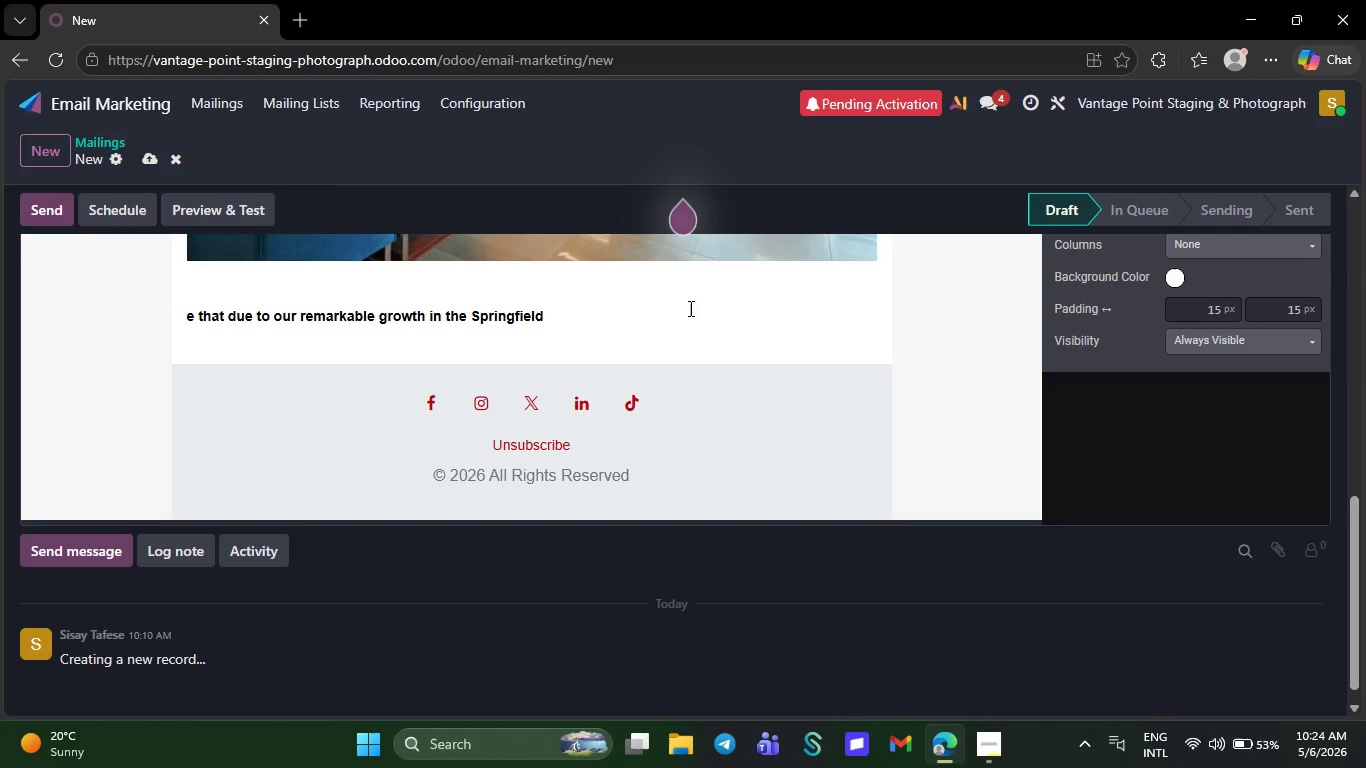 
key(Backspace)
 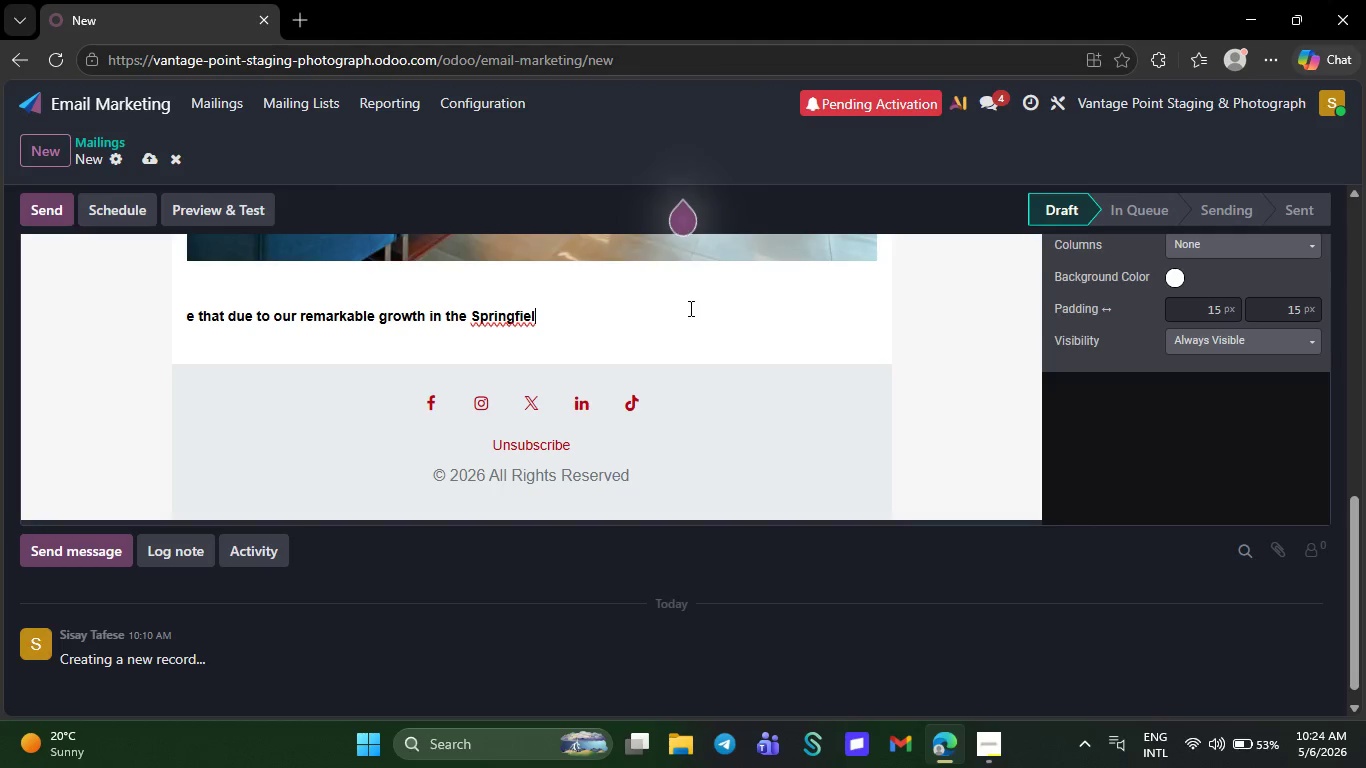 
key(Backspace)
 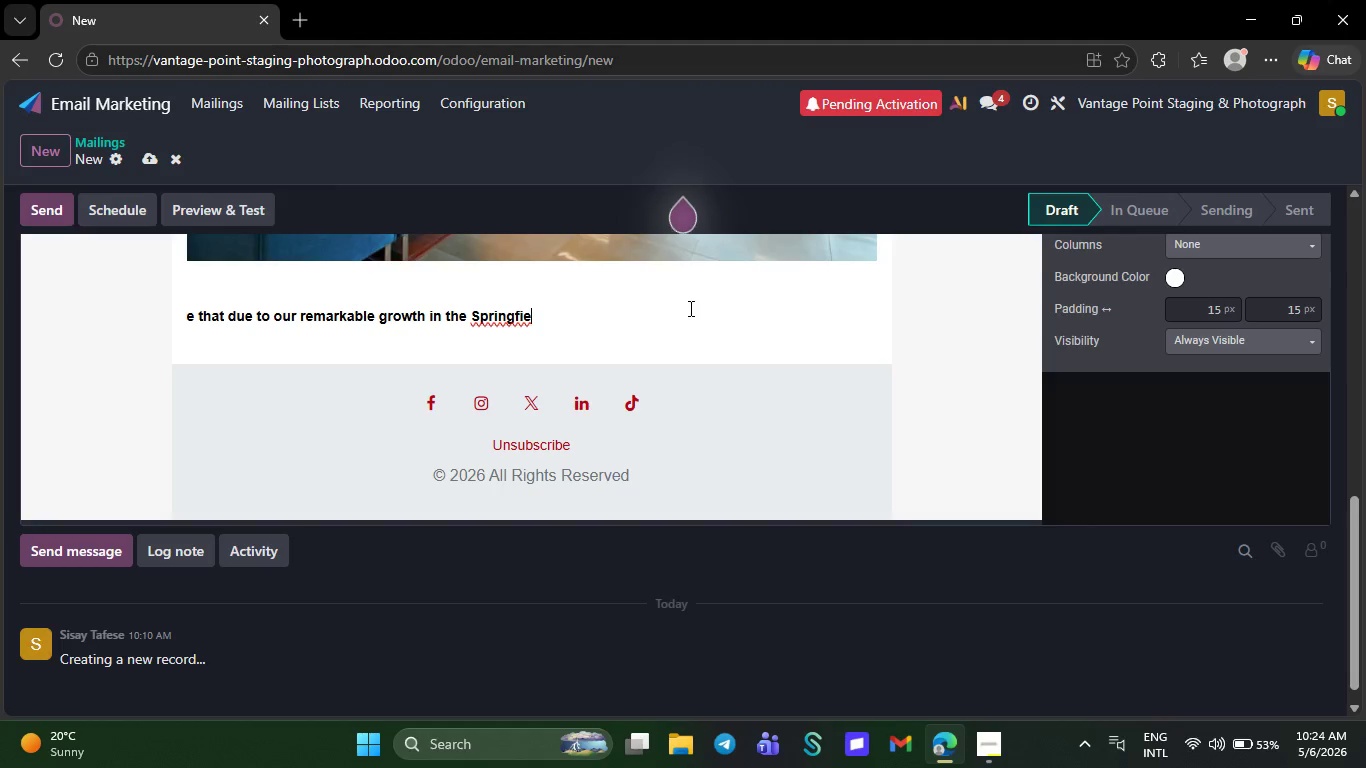 
key(Backspace)
 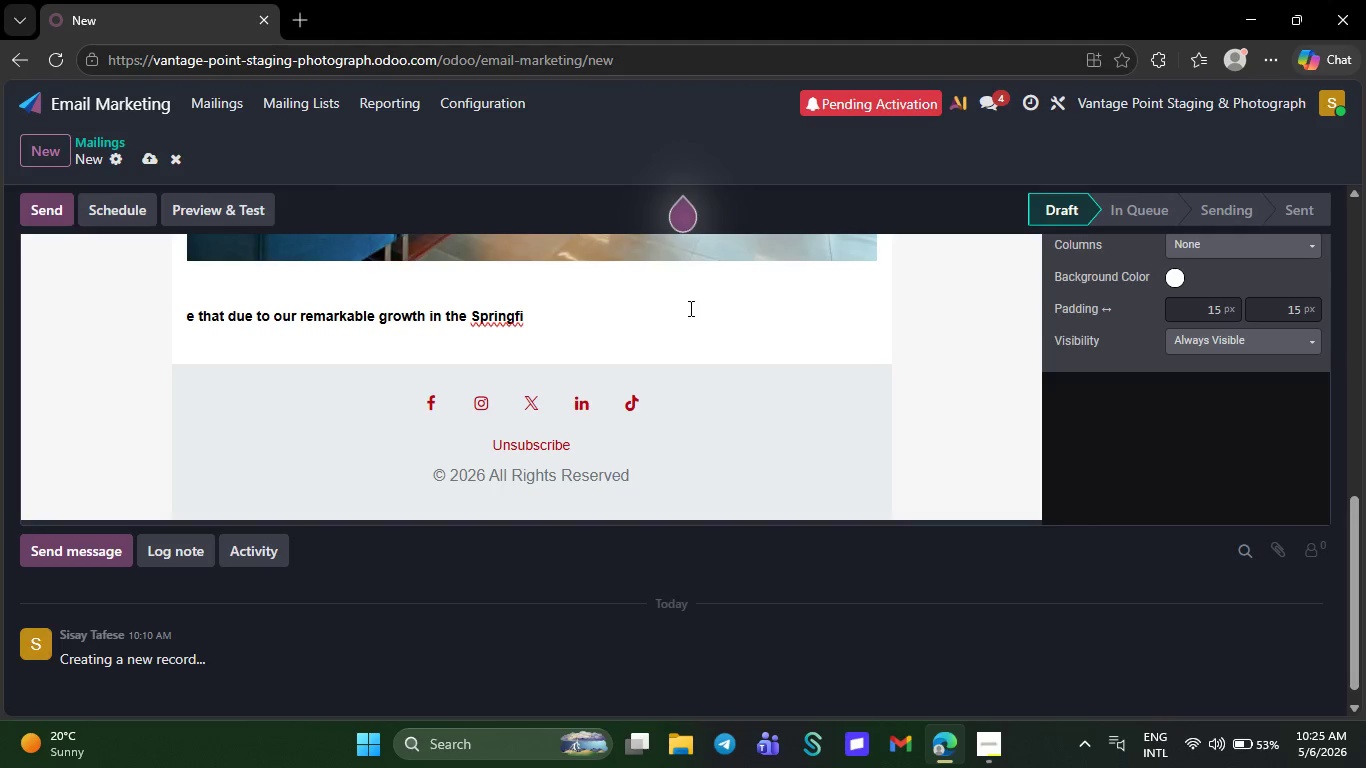 
wait(5.78)
 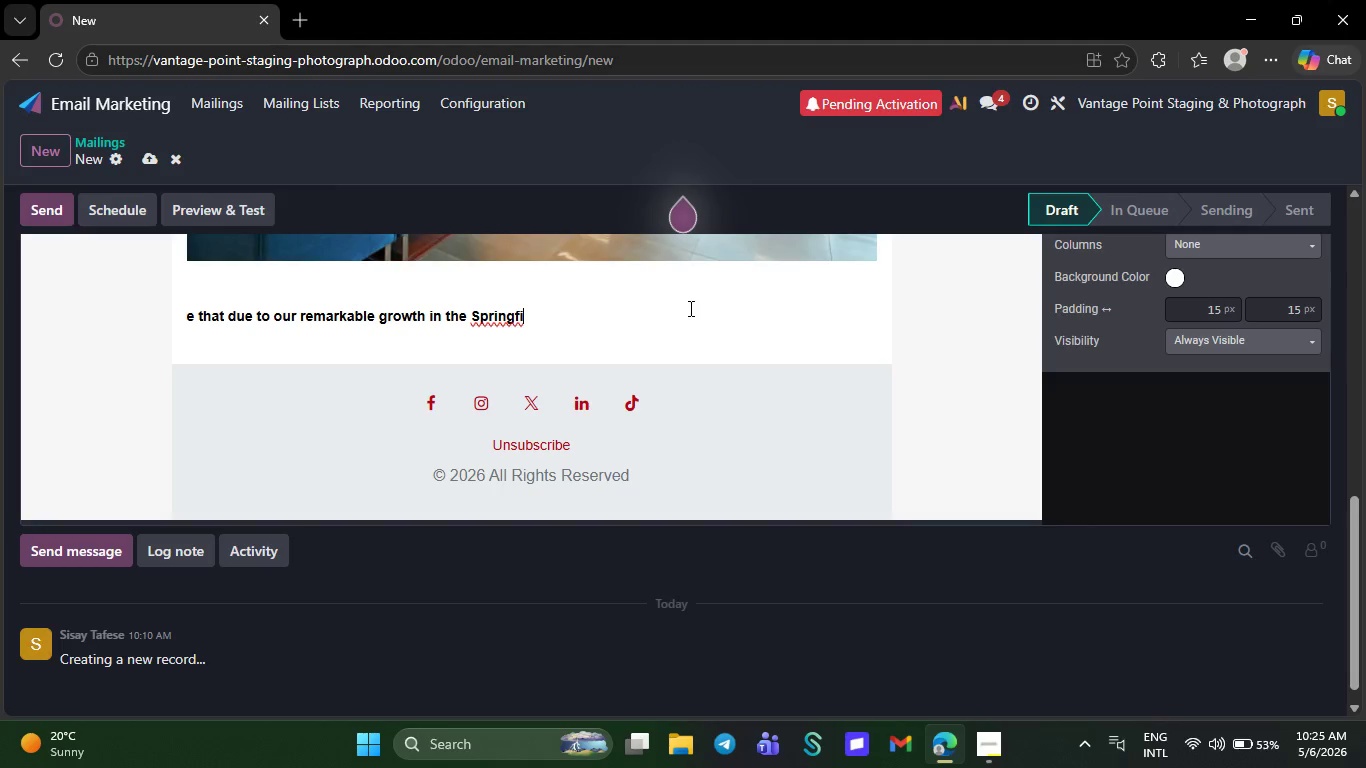 
key(Backspace)
 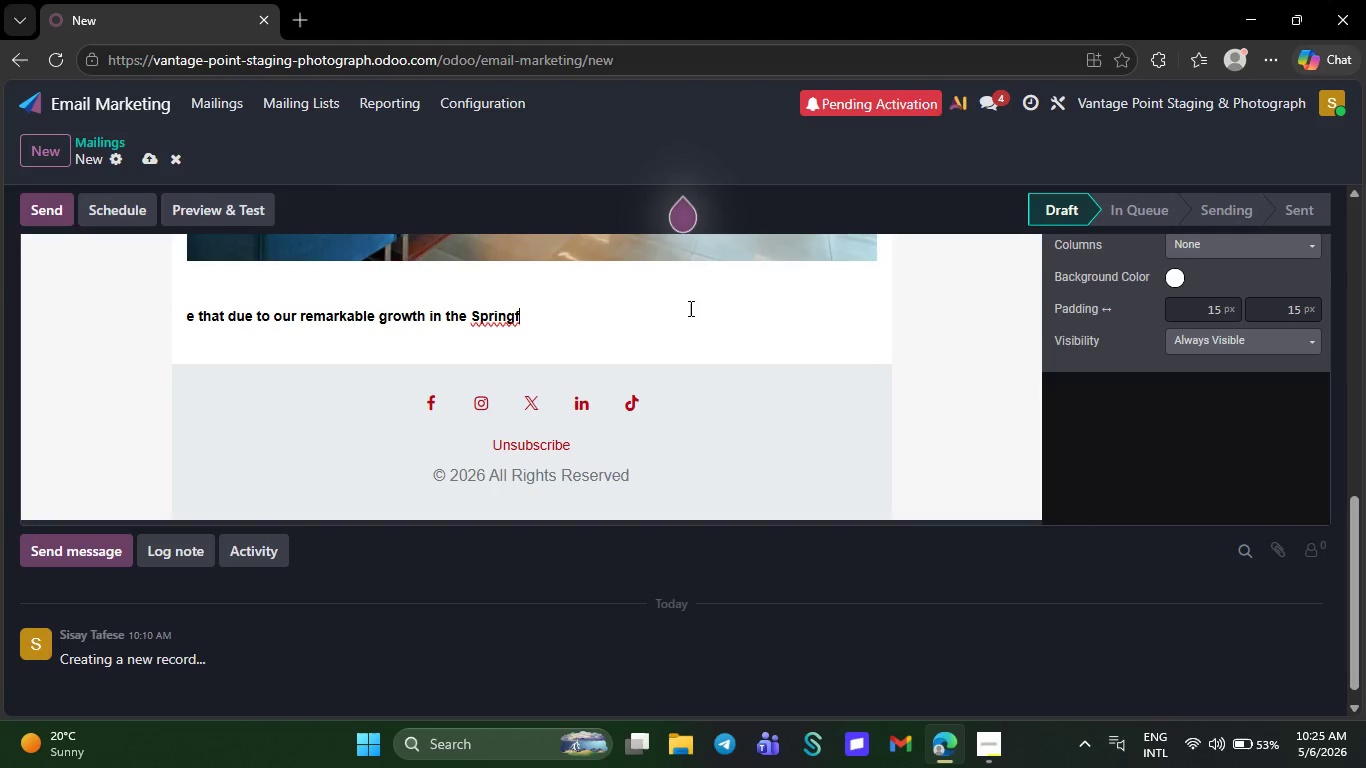 
key(Backspace)
 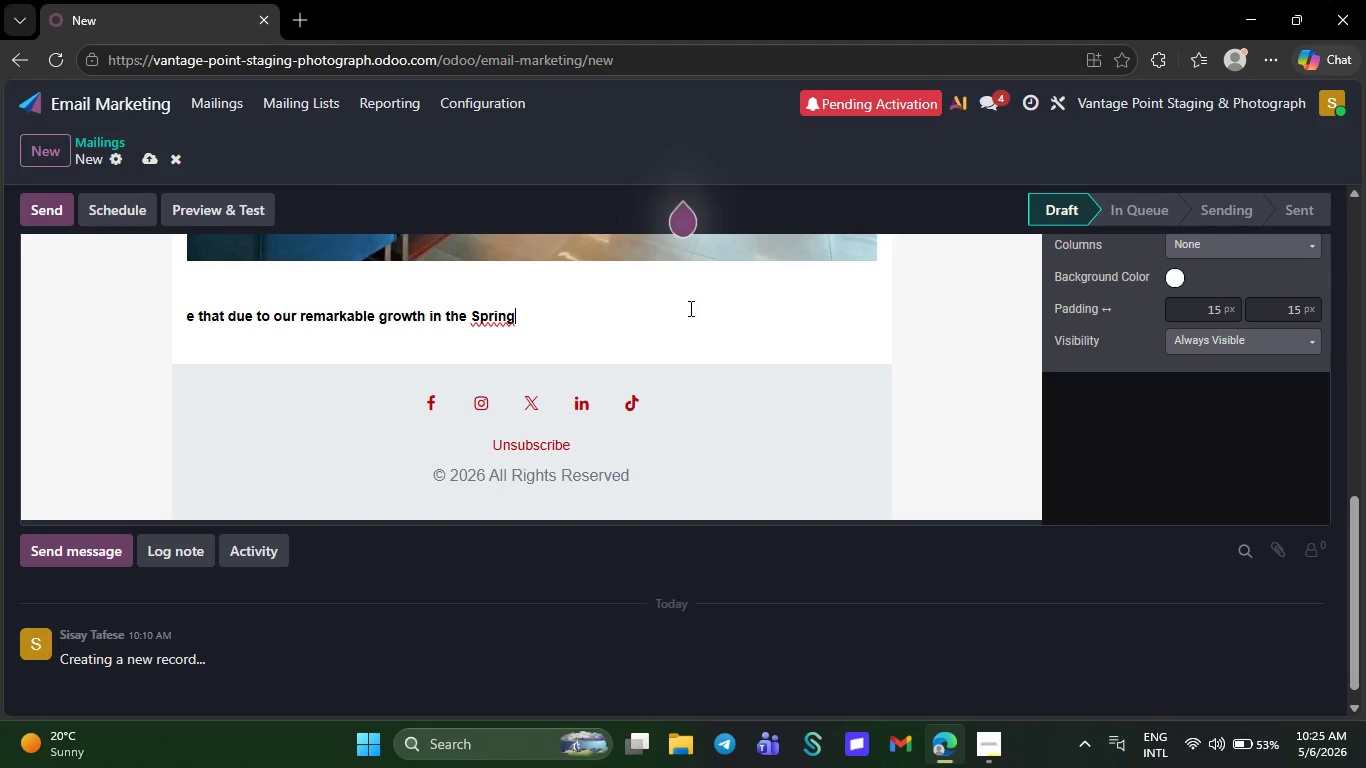 
hold_key(key=Backspace, duration=0.94)
 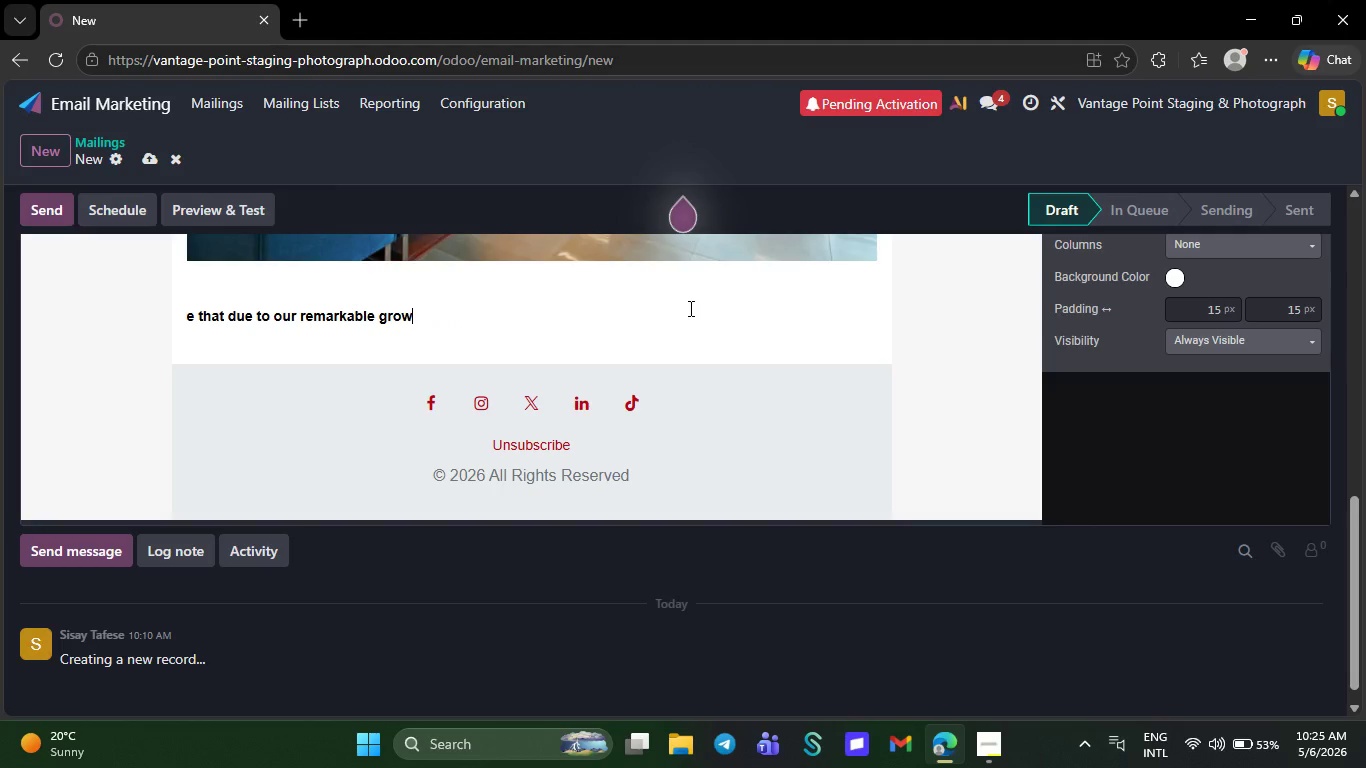 
key(Backspace)
 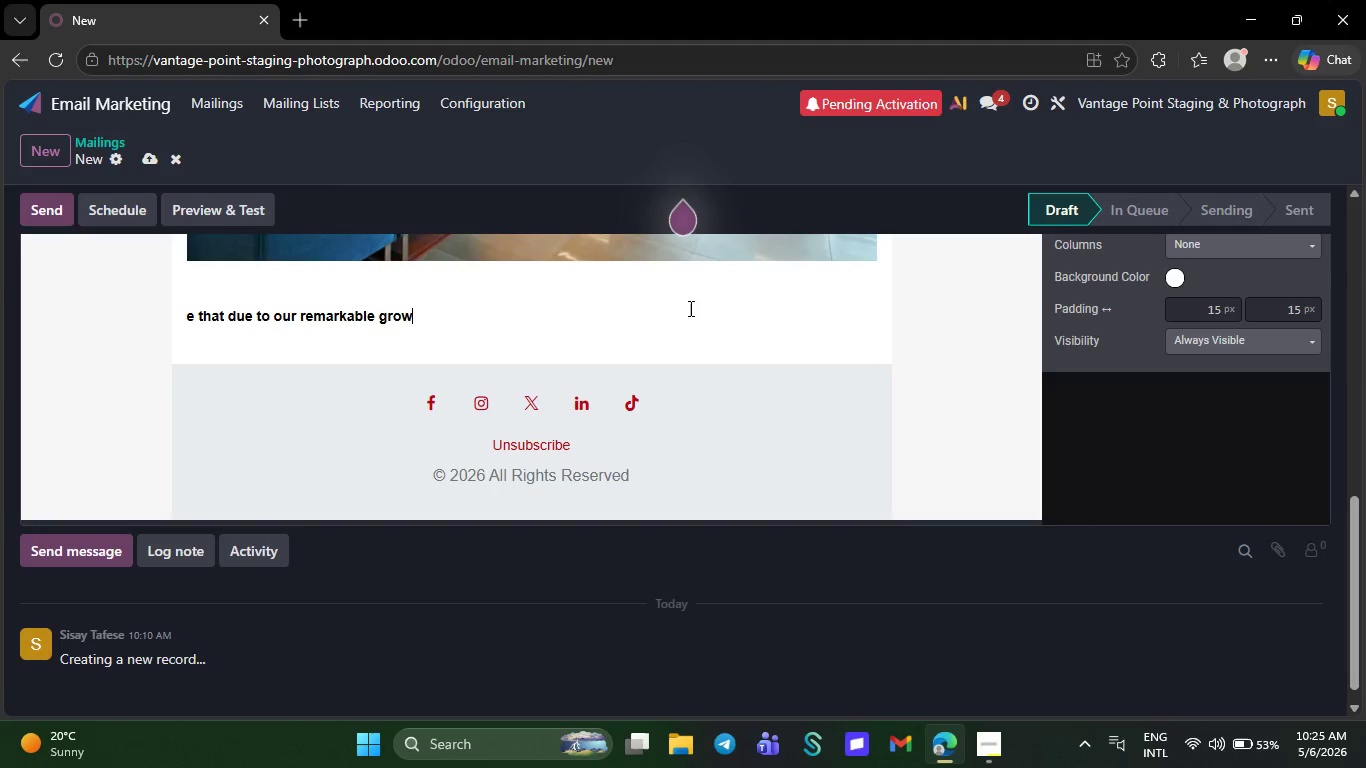 
key(Backspace)
 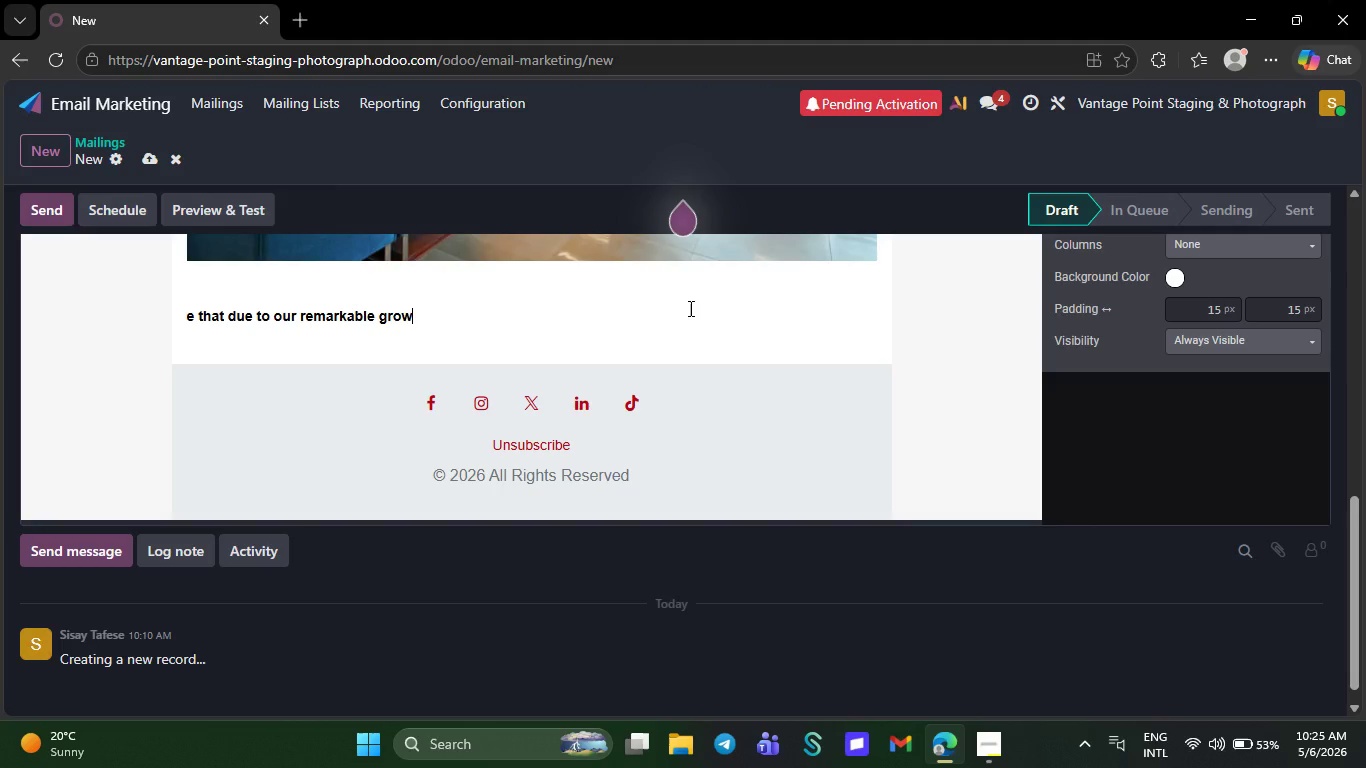 
key(Backspace)
 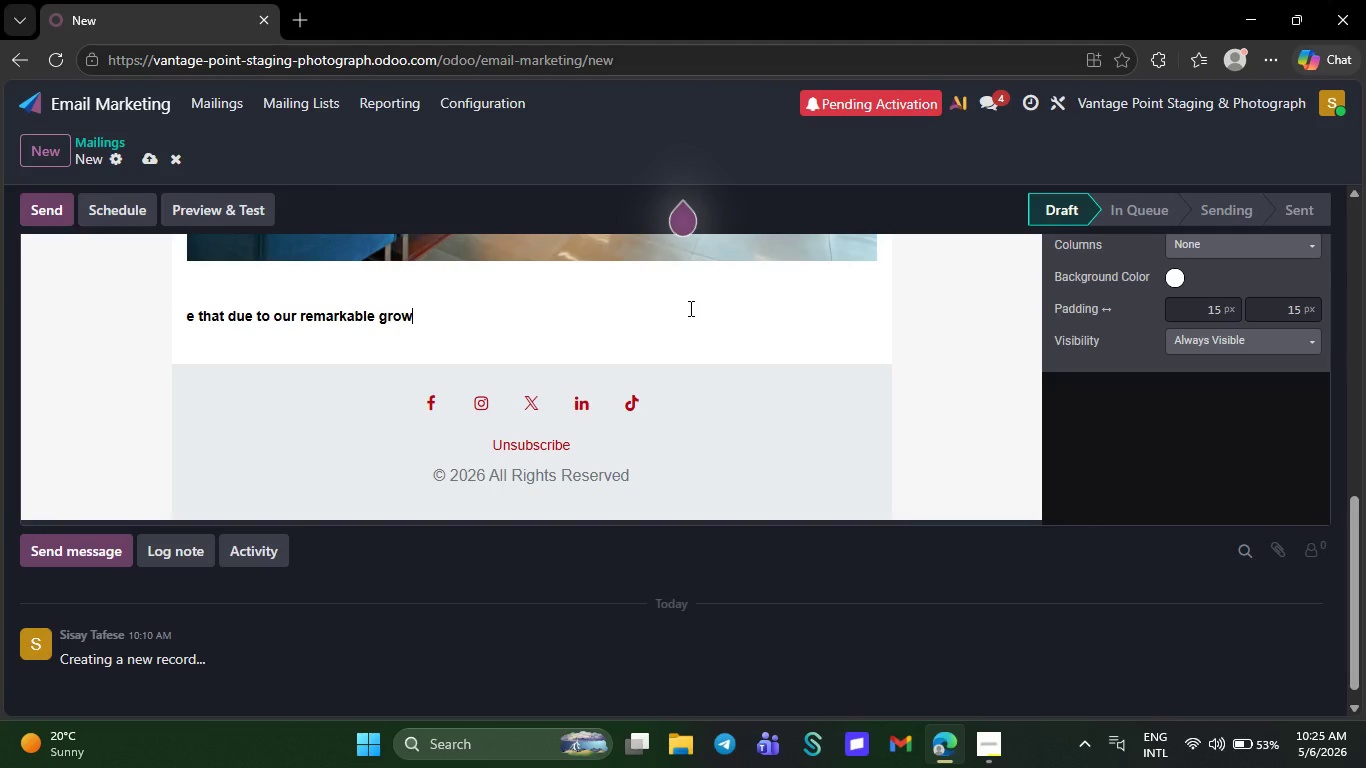 
key(Backspace)
 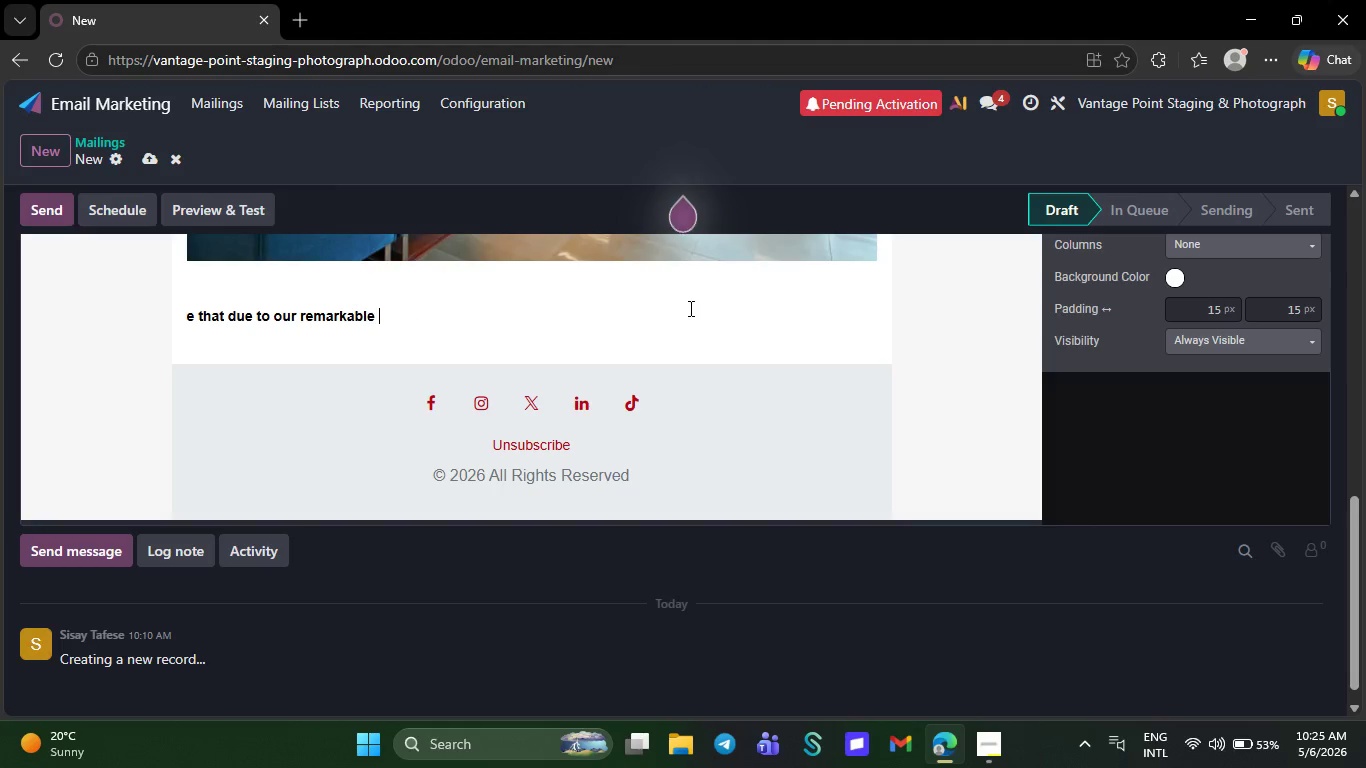 
key(Backspace)
 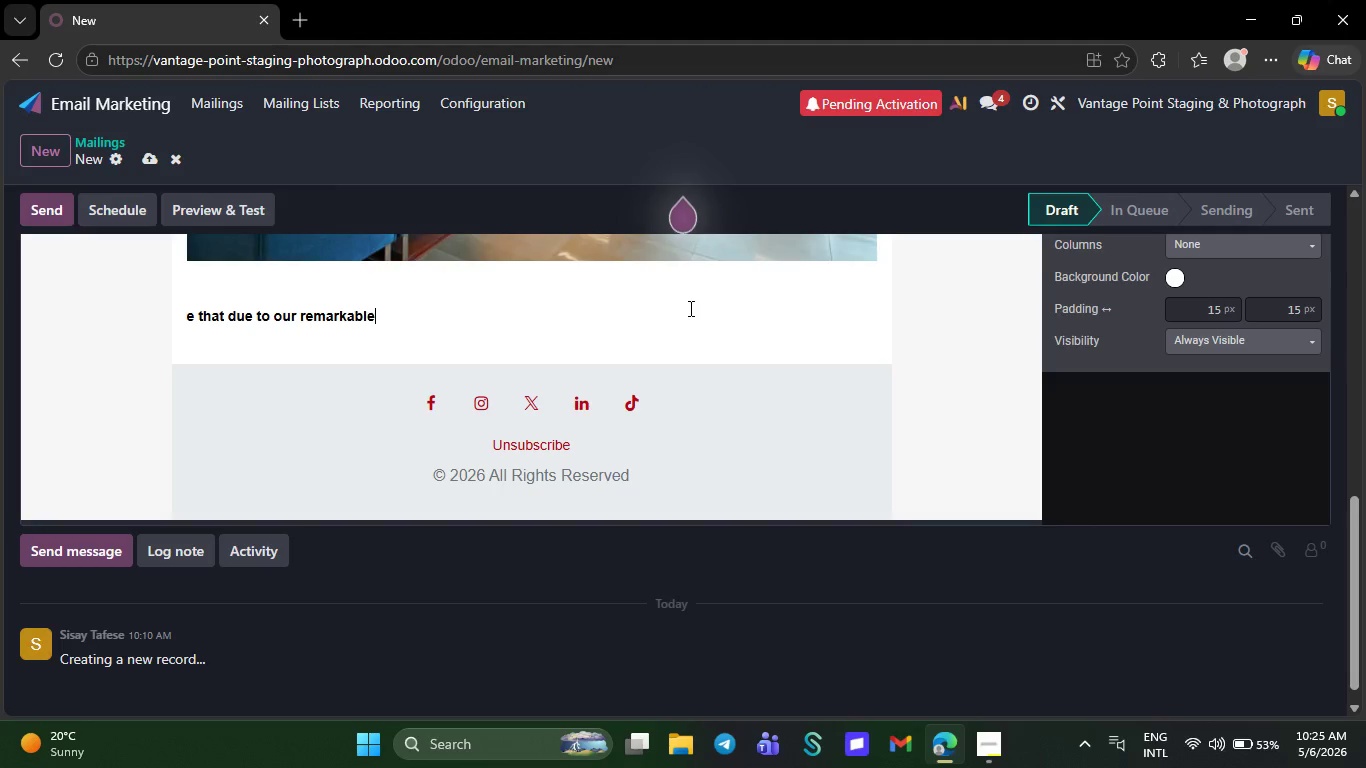 
key(Backspace)
 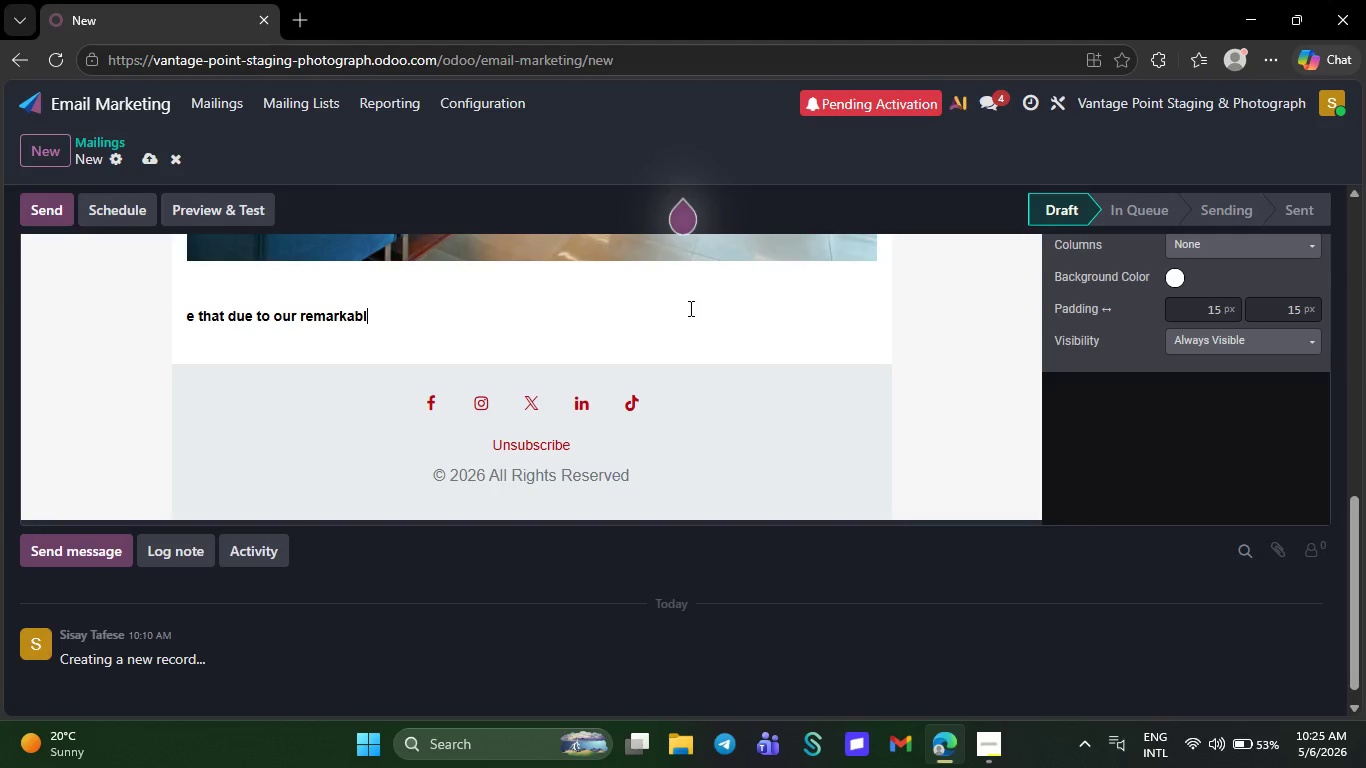 
key(Backspace)
 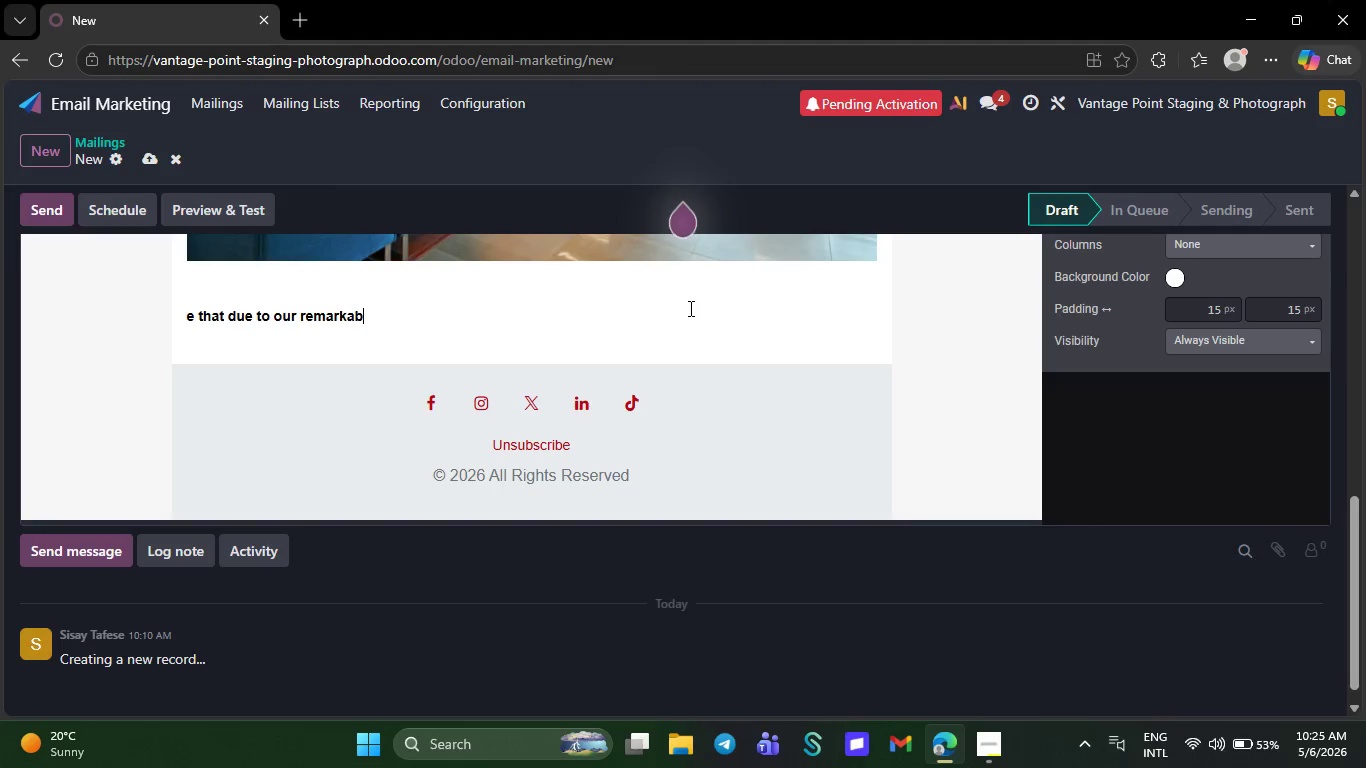 
key(Backspace)
 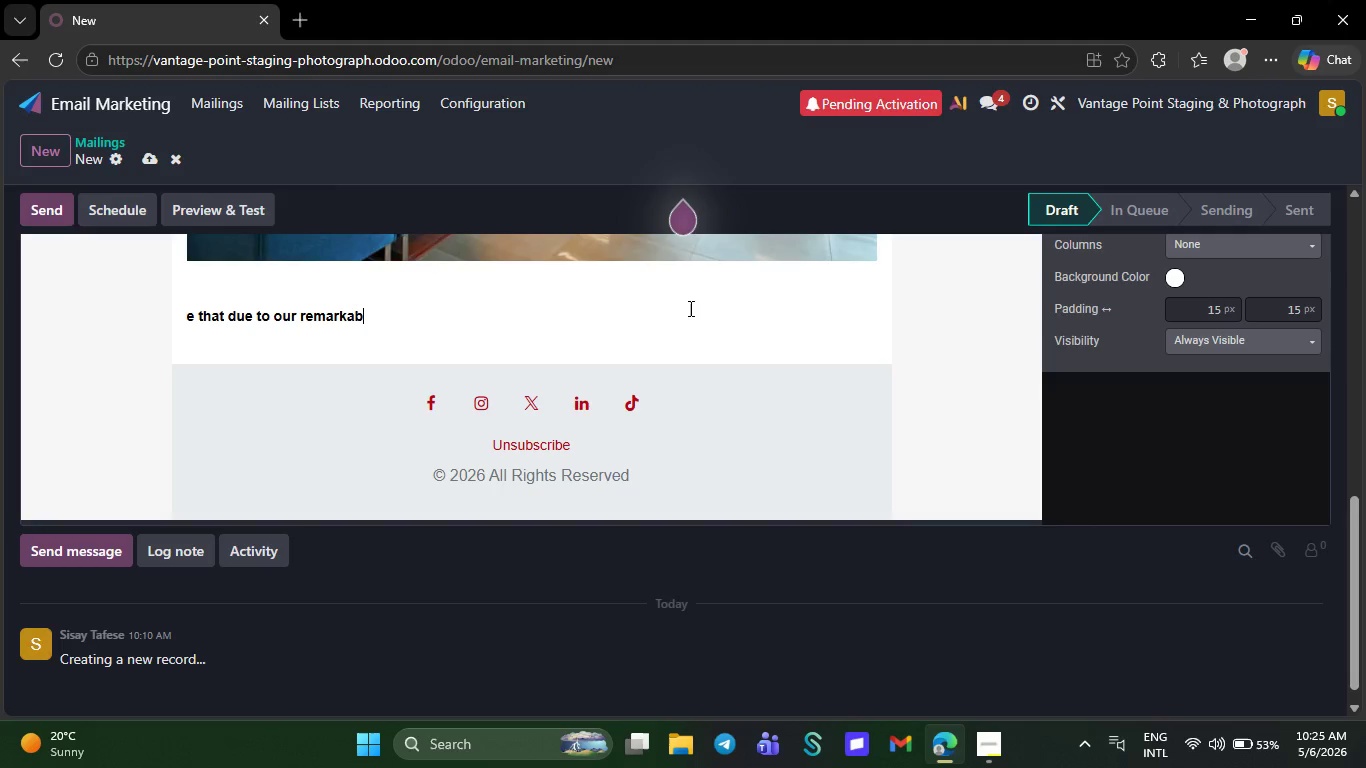 
key(Backspace)
 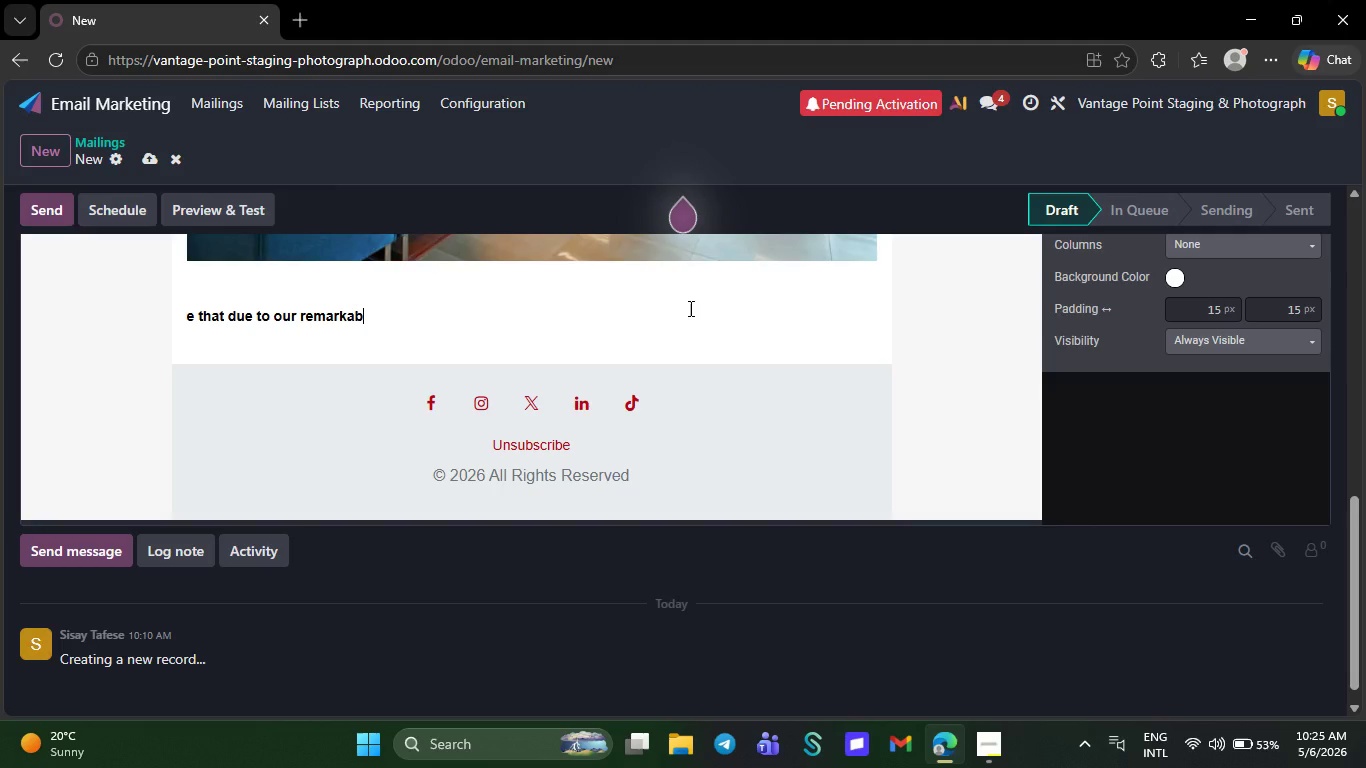 
key(Backspace)
 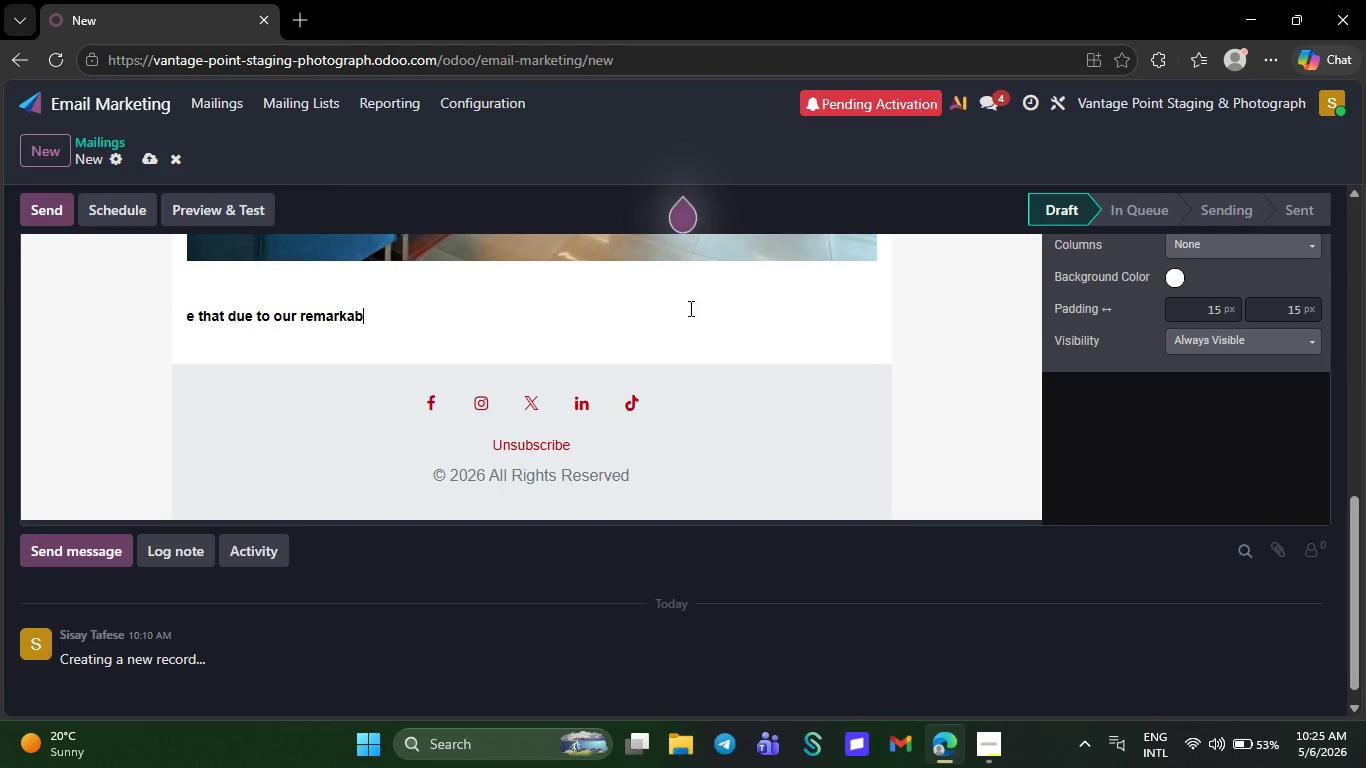 
key(Backspace)
 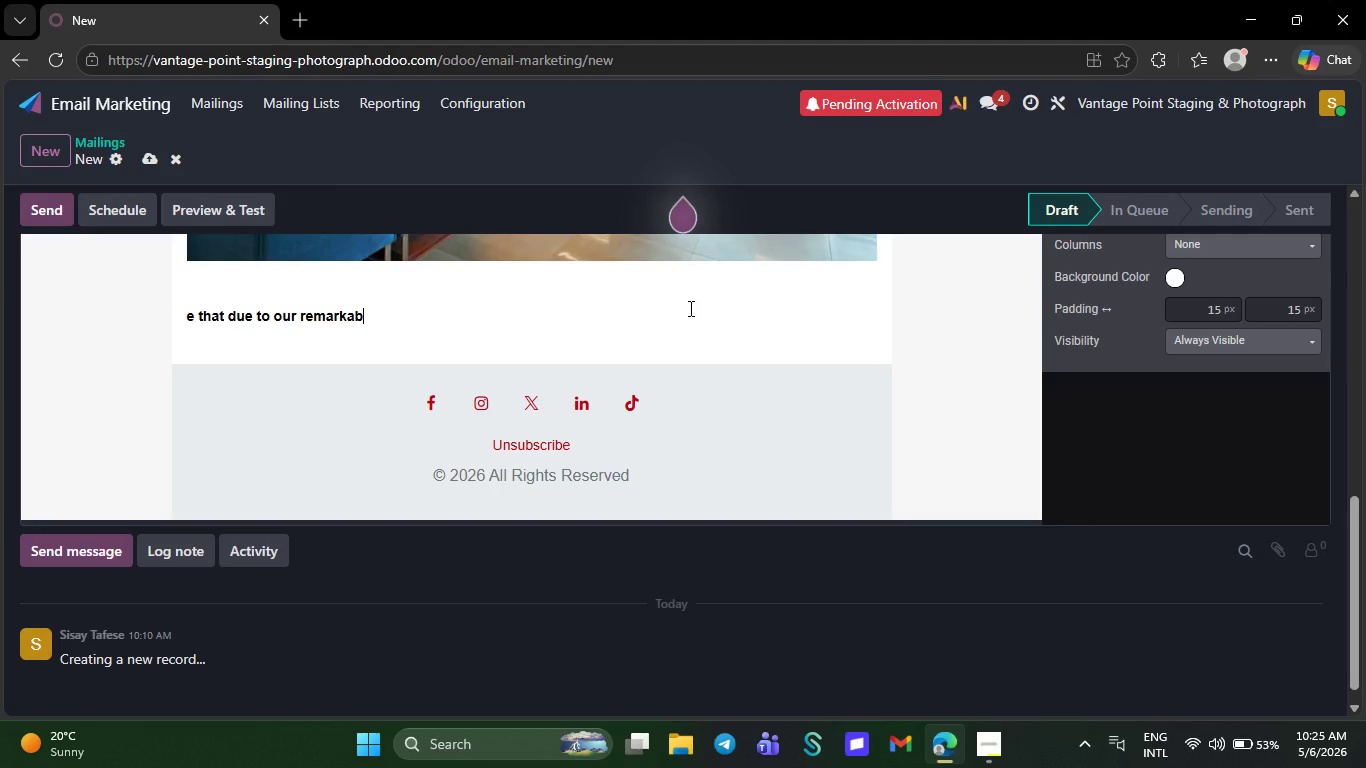 
key(Backspace)
 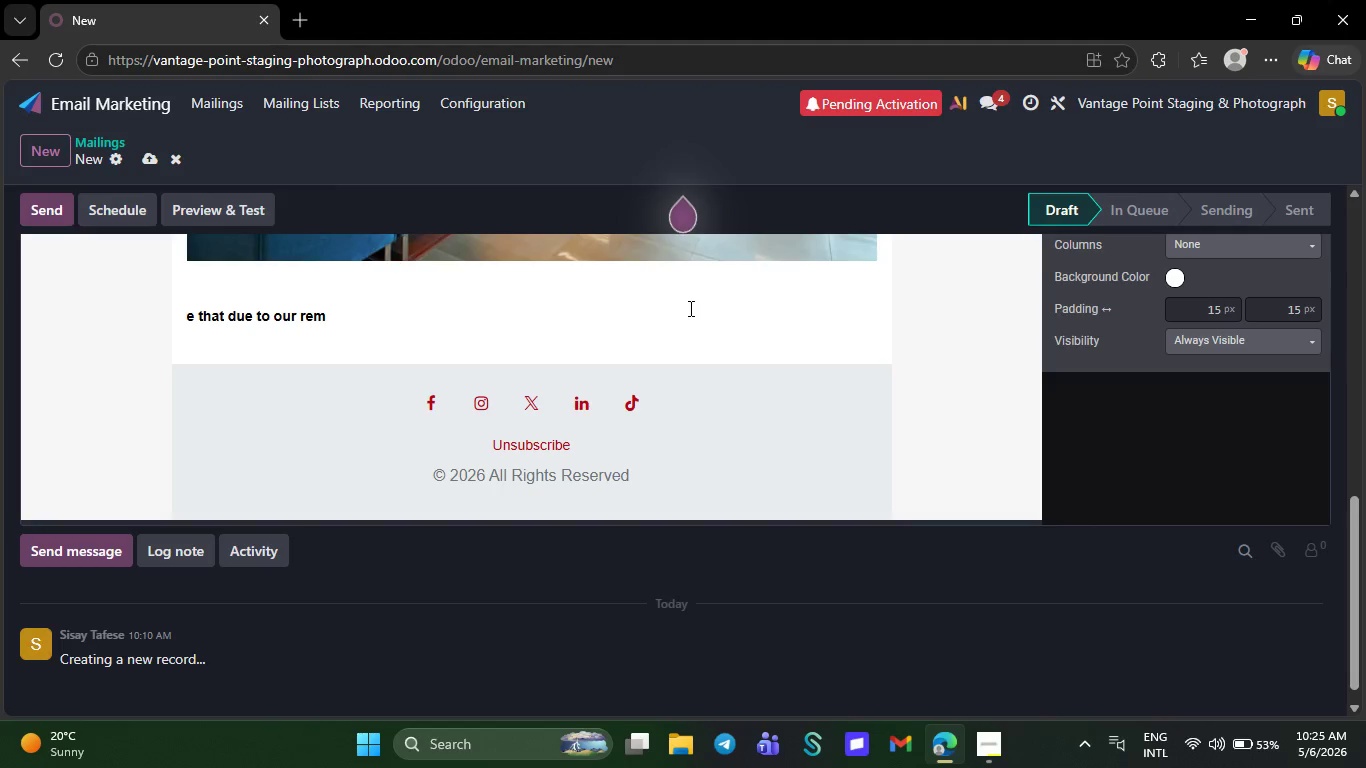 
key(Backspace)
 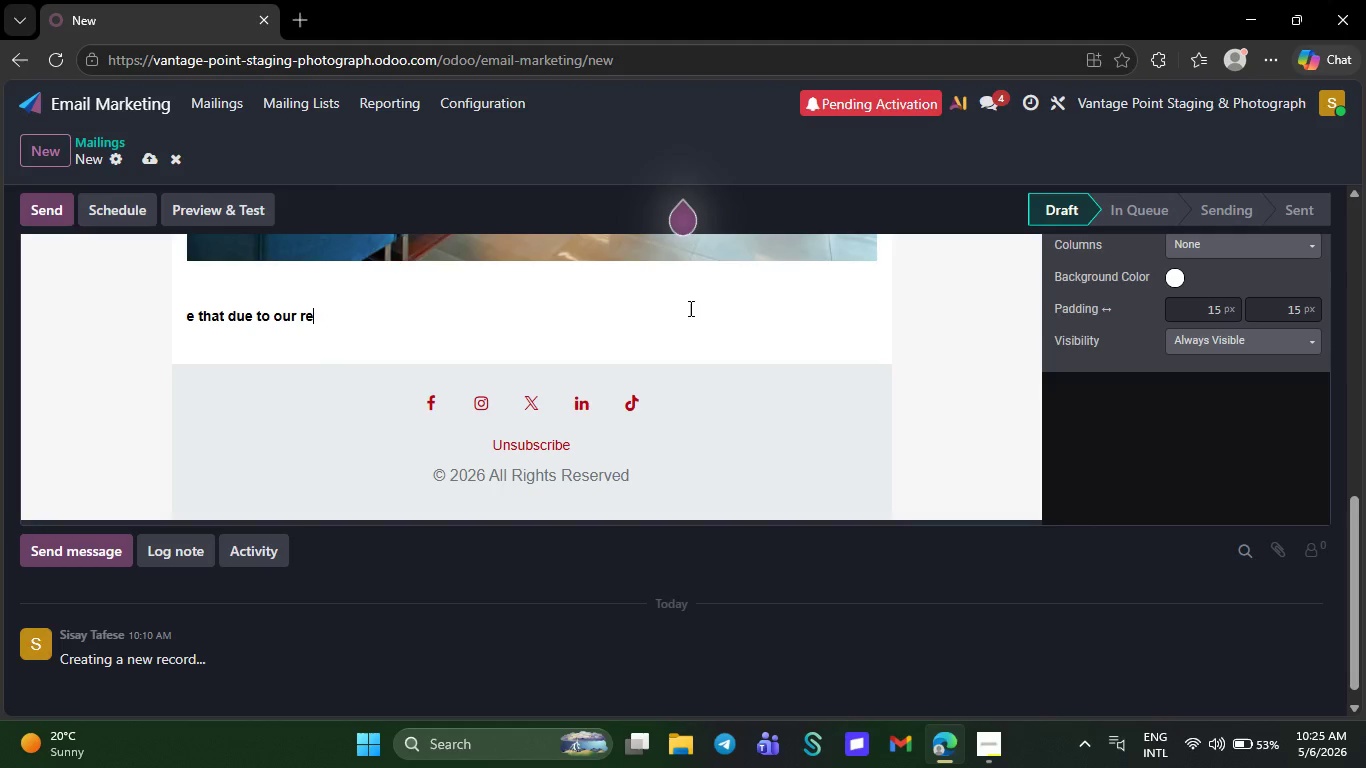 
key(Backspace)
 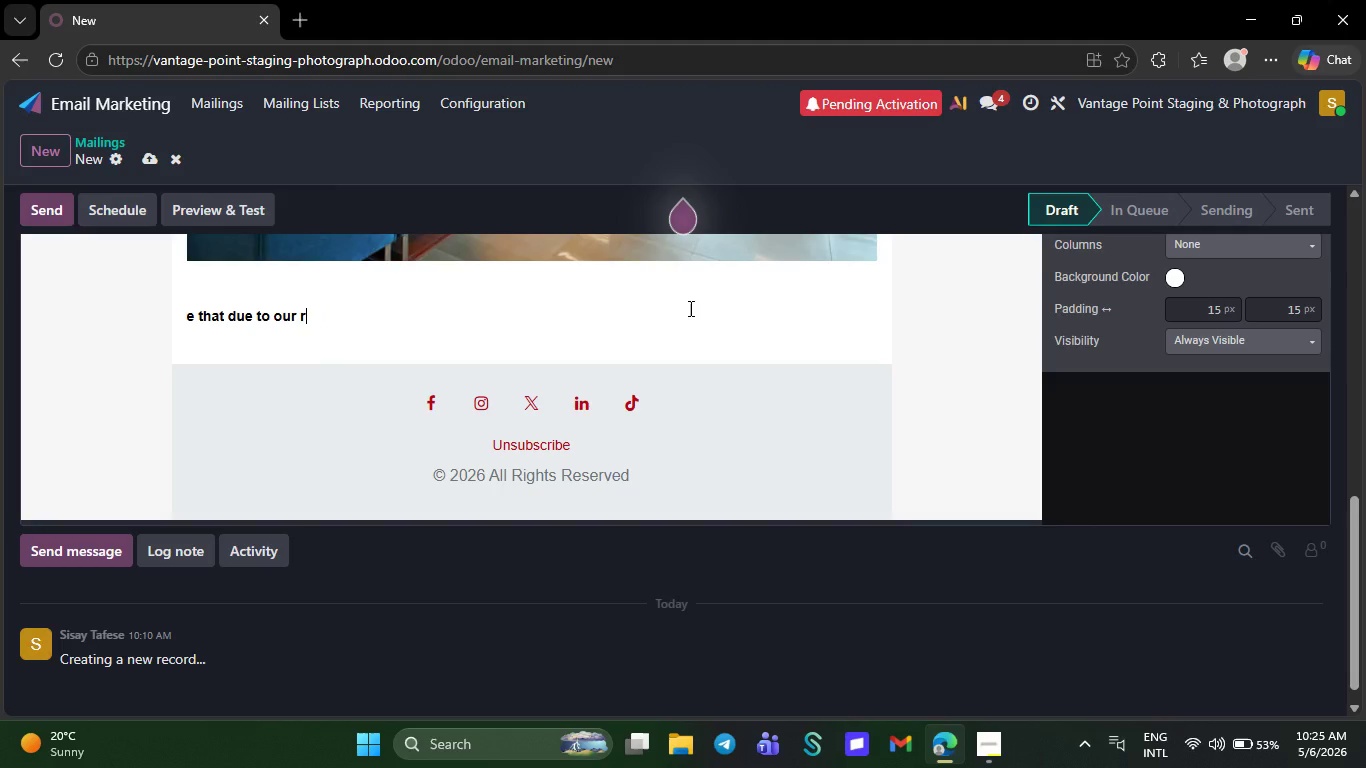 
key(Backspace)
 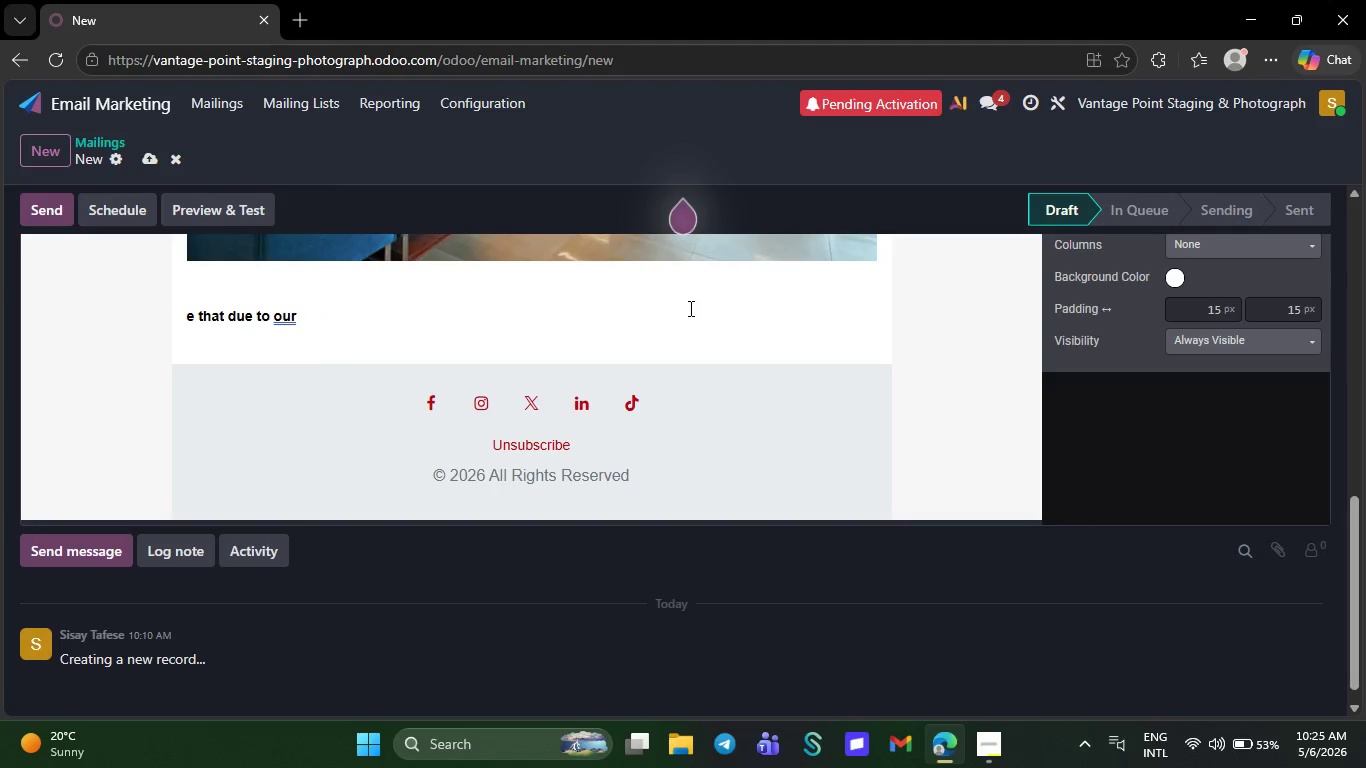 
key(Backspace)
 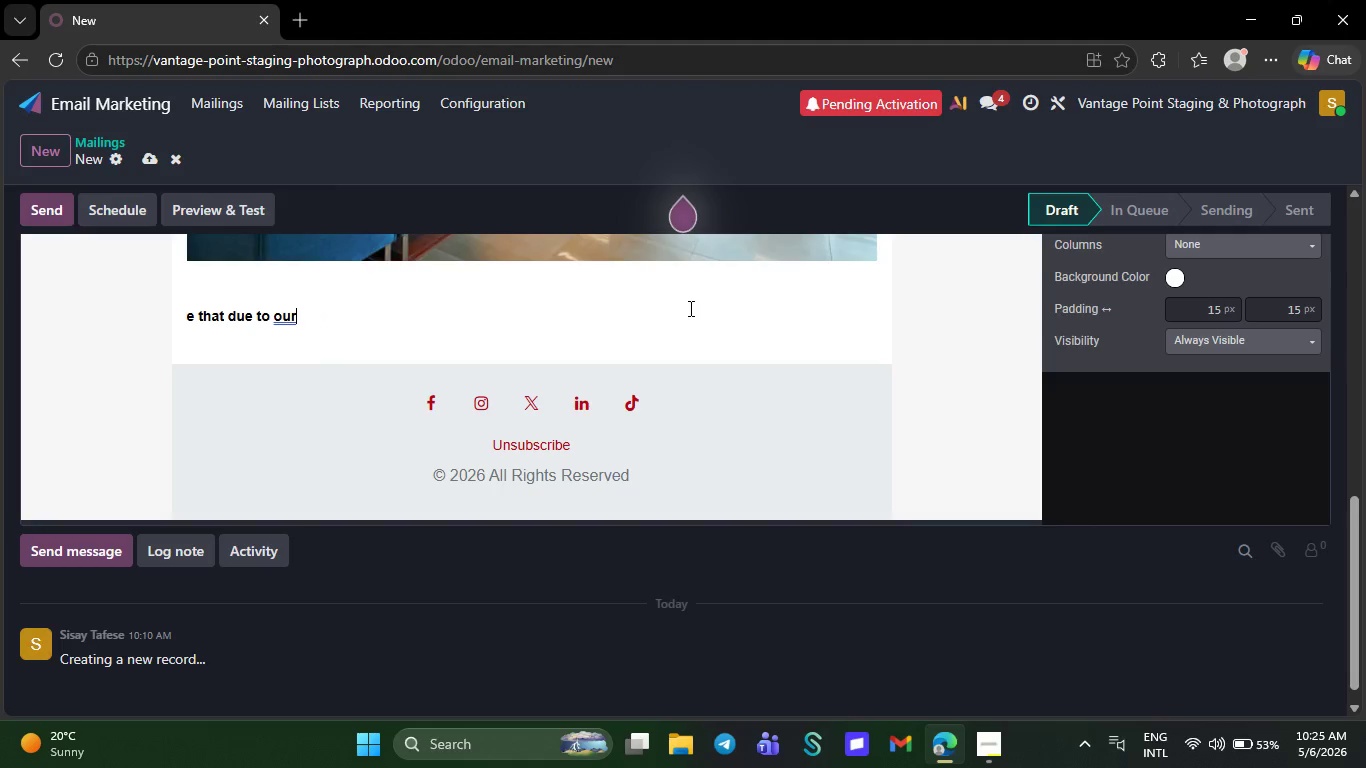 
key(Backspace)
 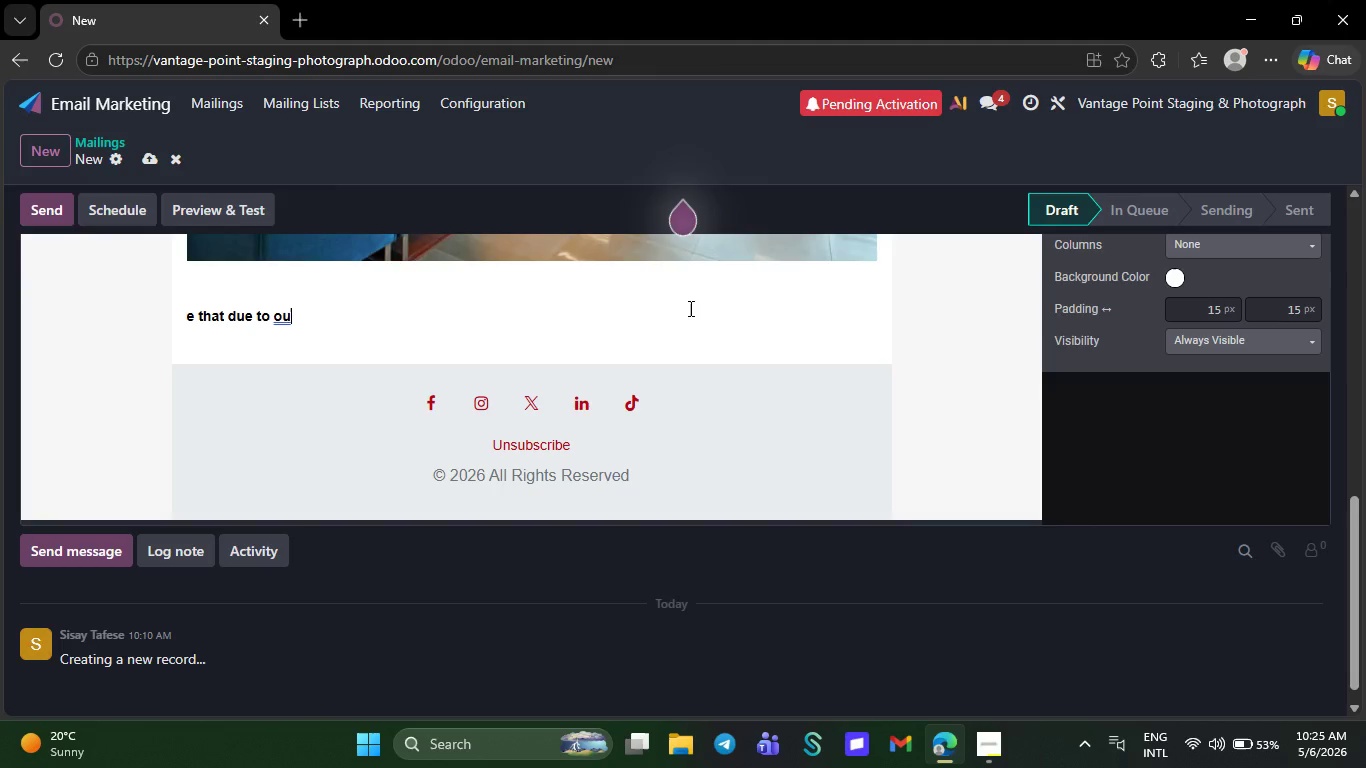 
key(Backspace)
 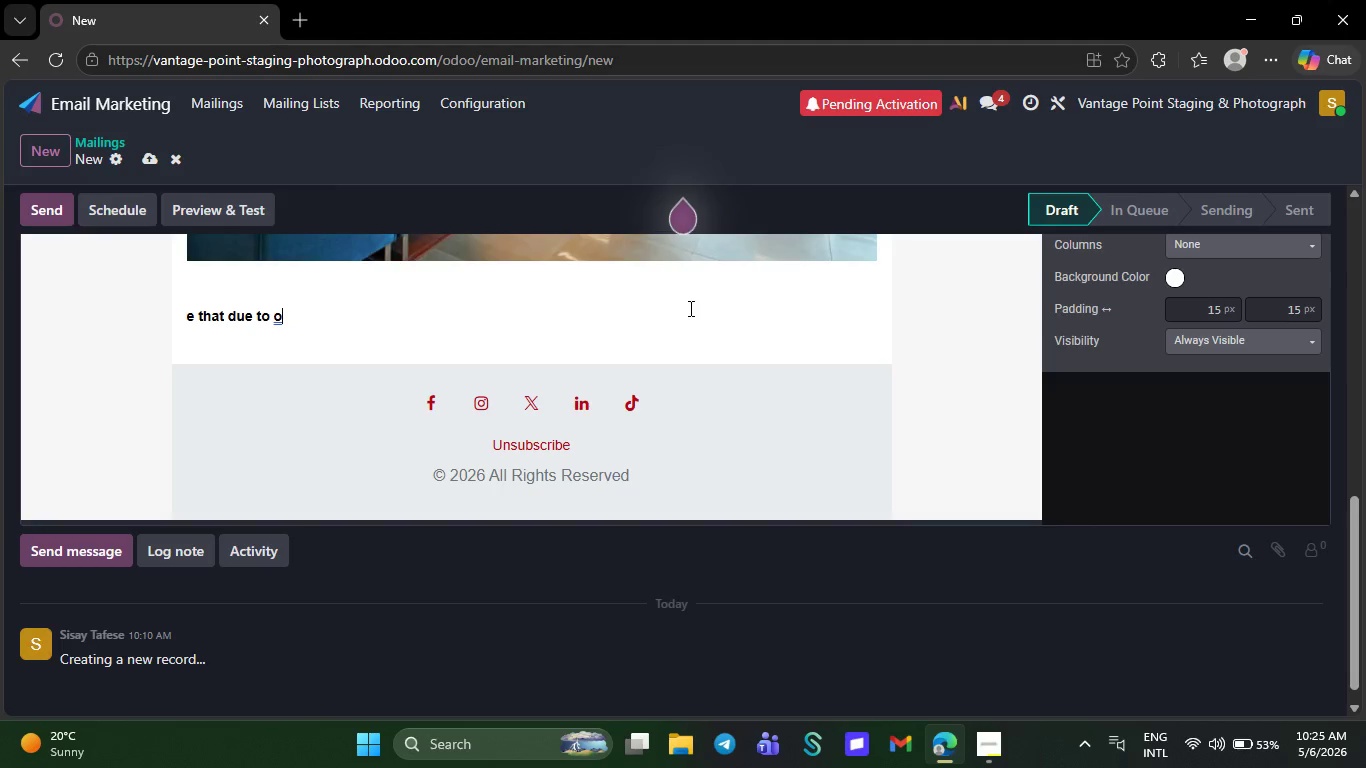 
key(Backspace)
 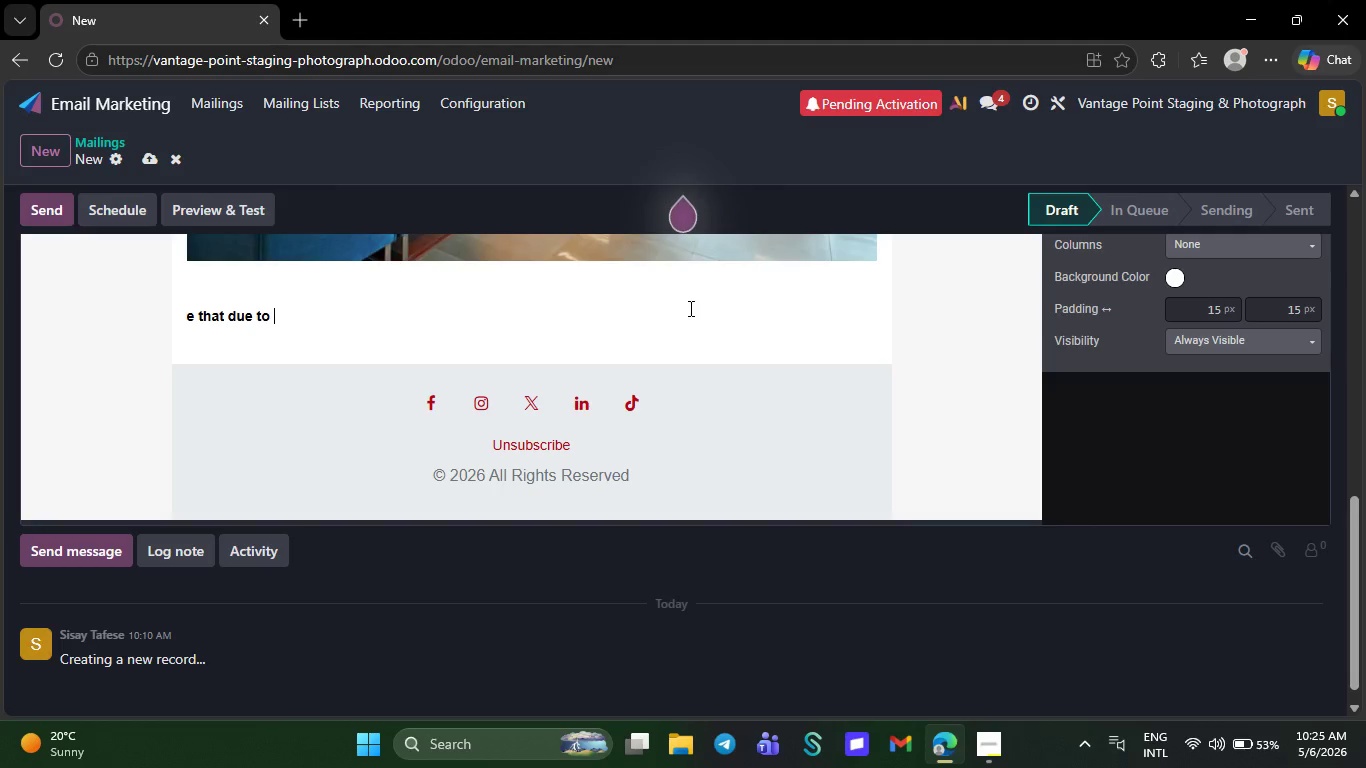 
key(Backspace)
 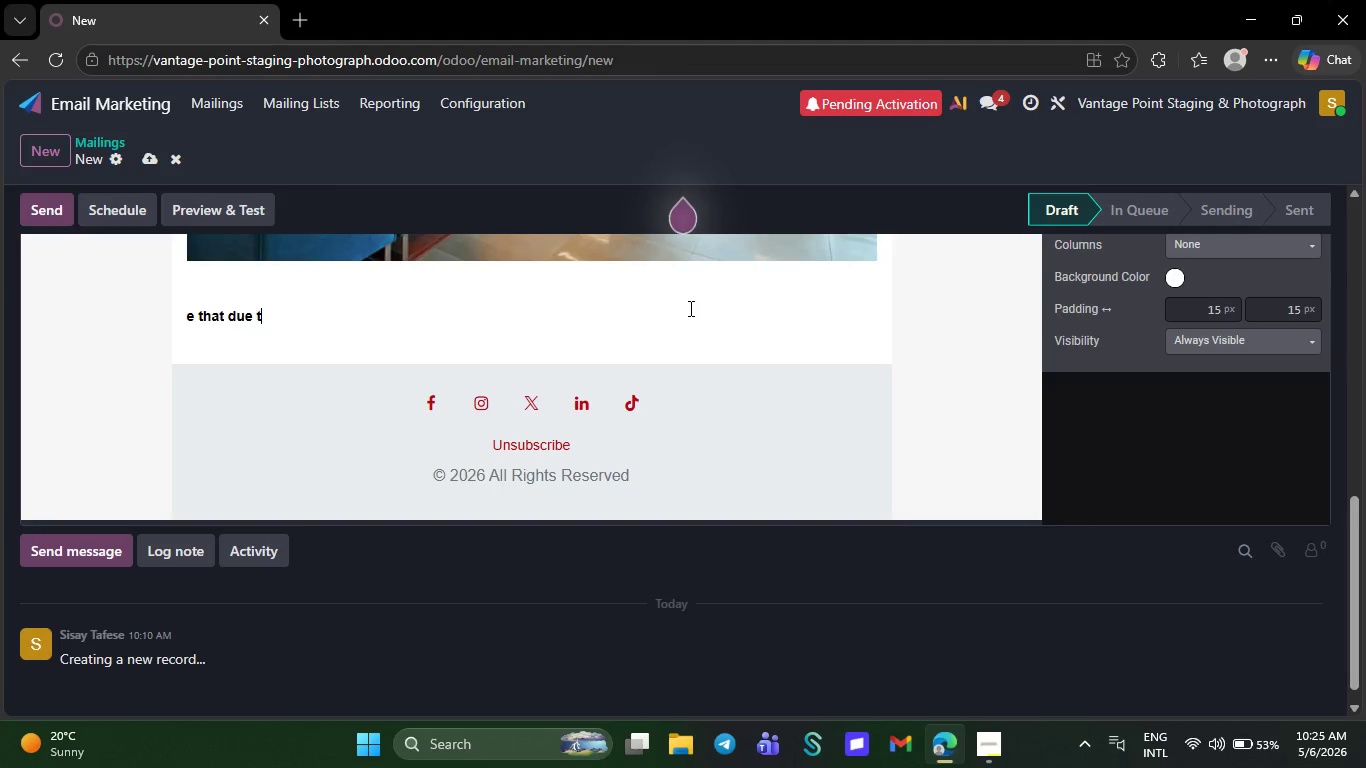 
key(Backspace)
 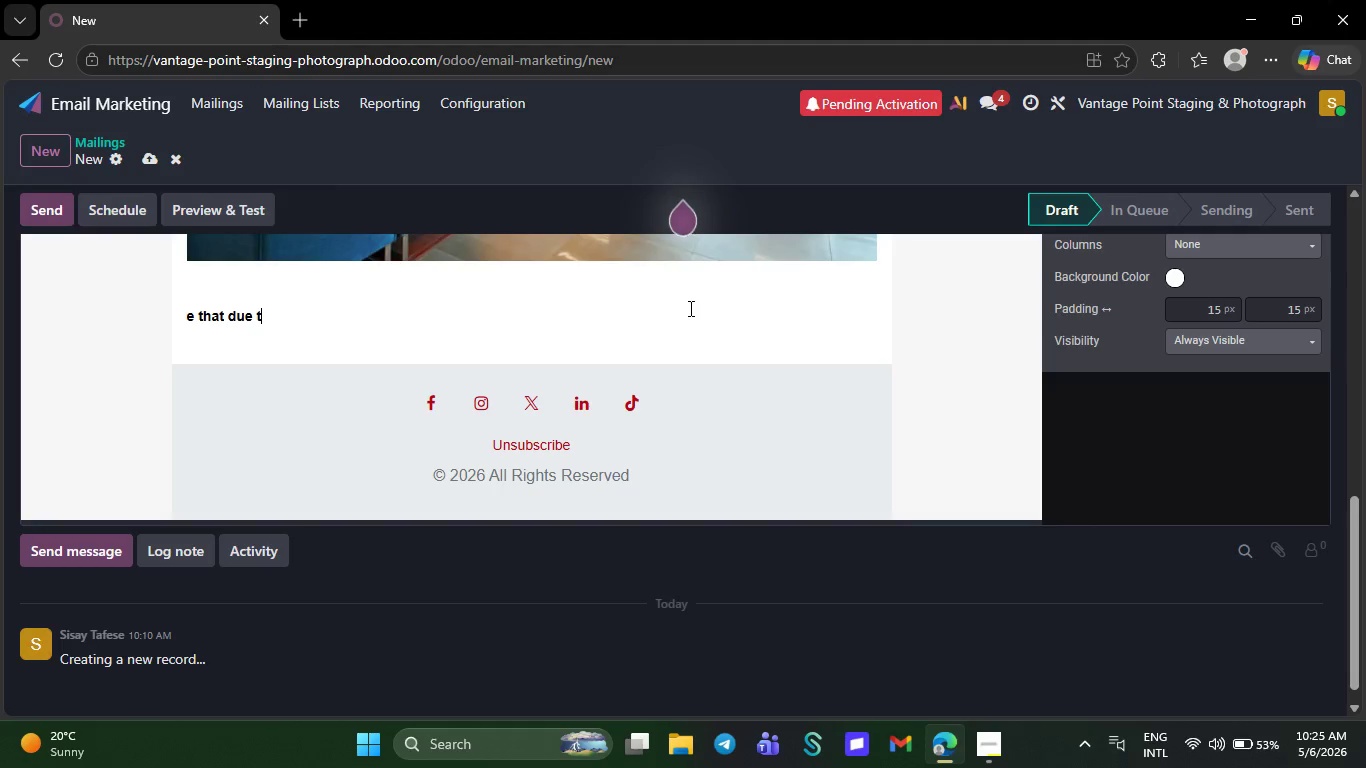 
key(Backspace)
 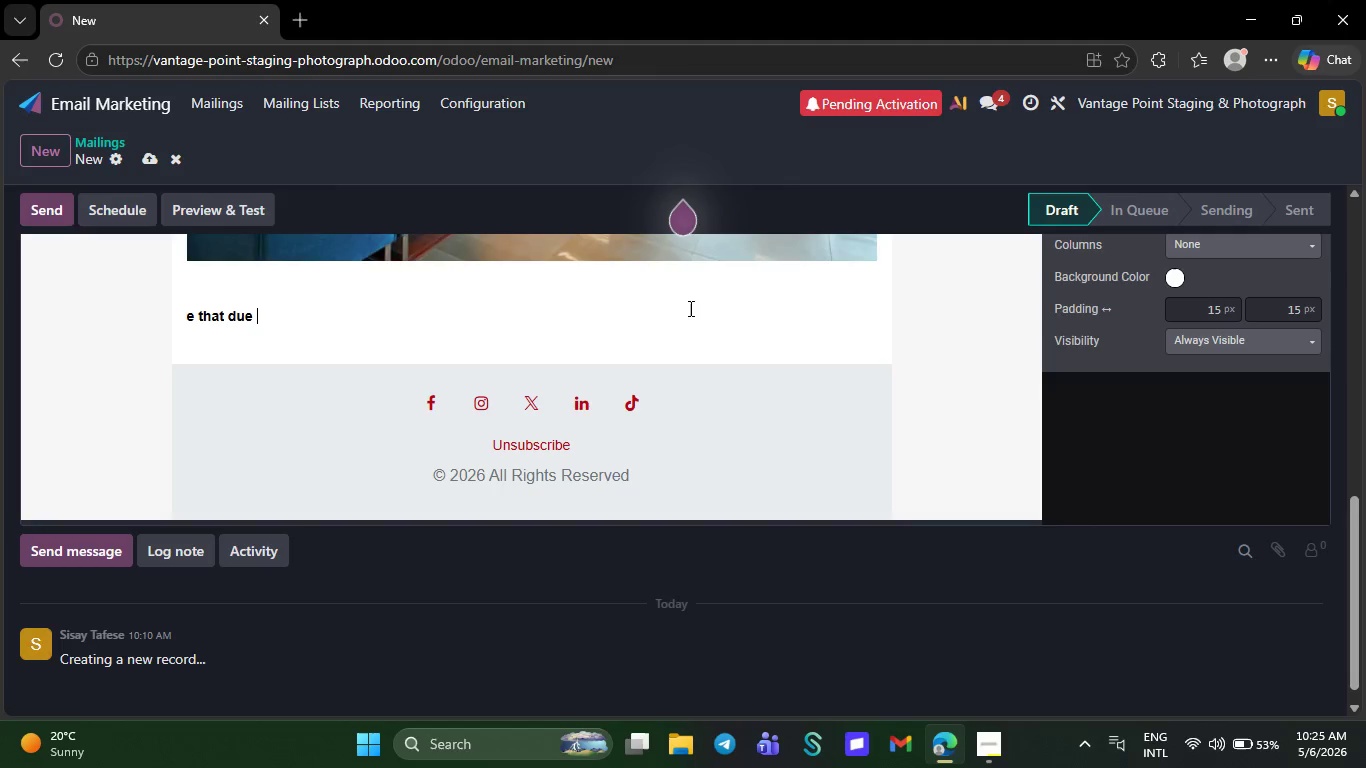 
key(Backspace)
 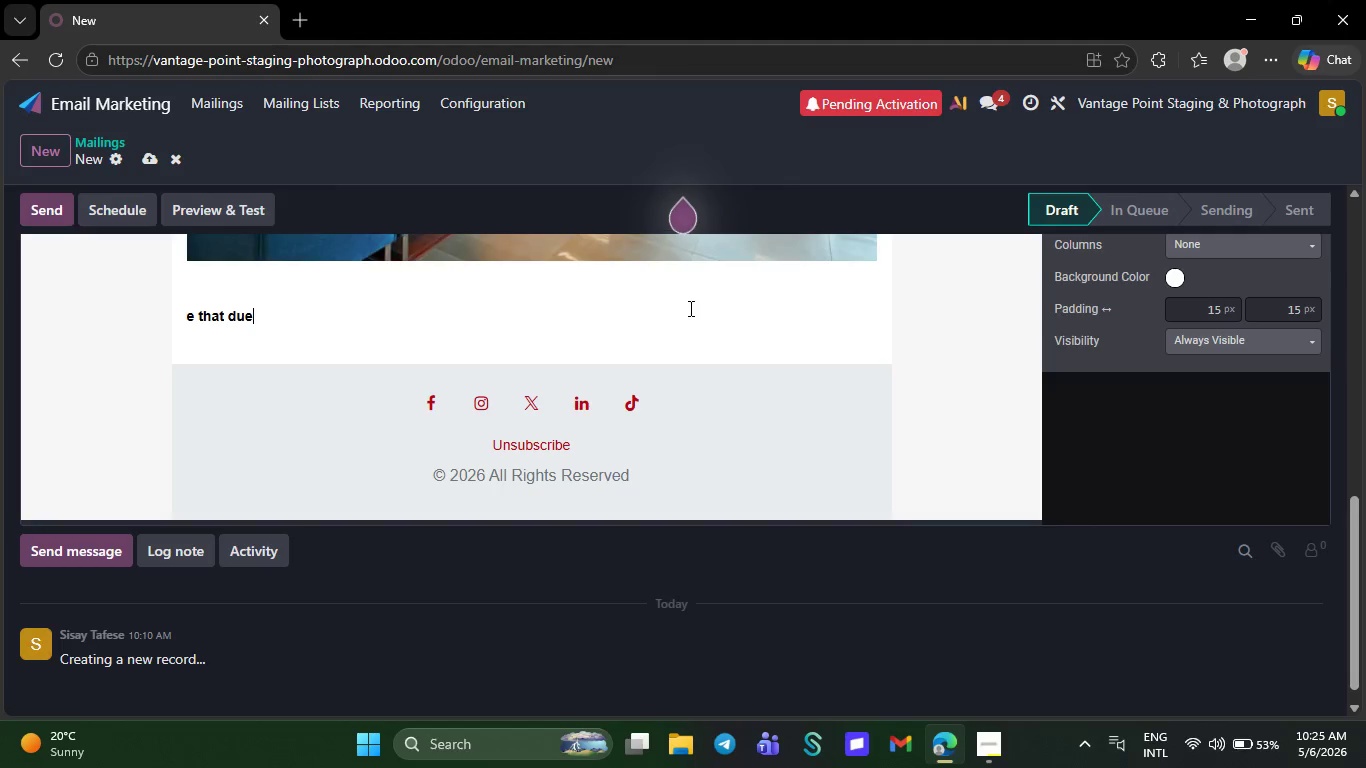 
key(Backspace)
 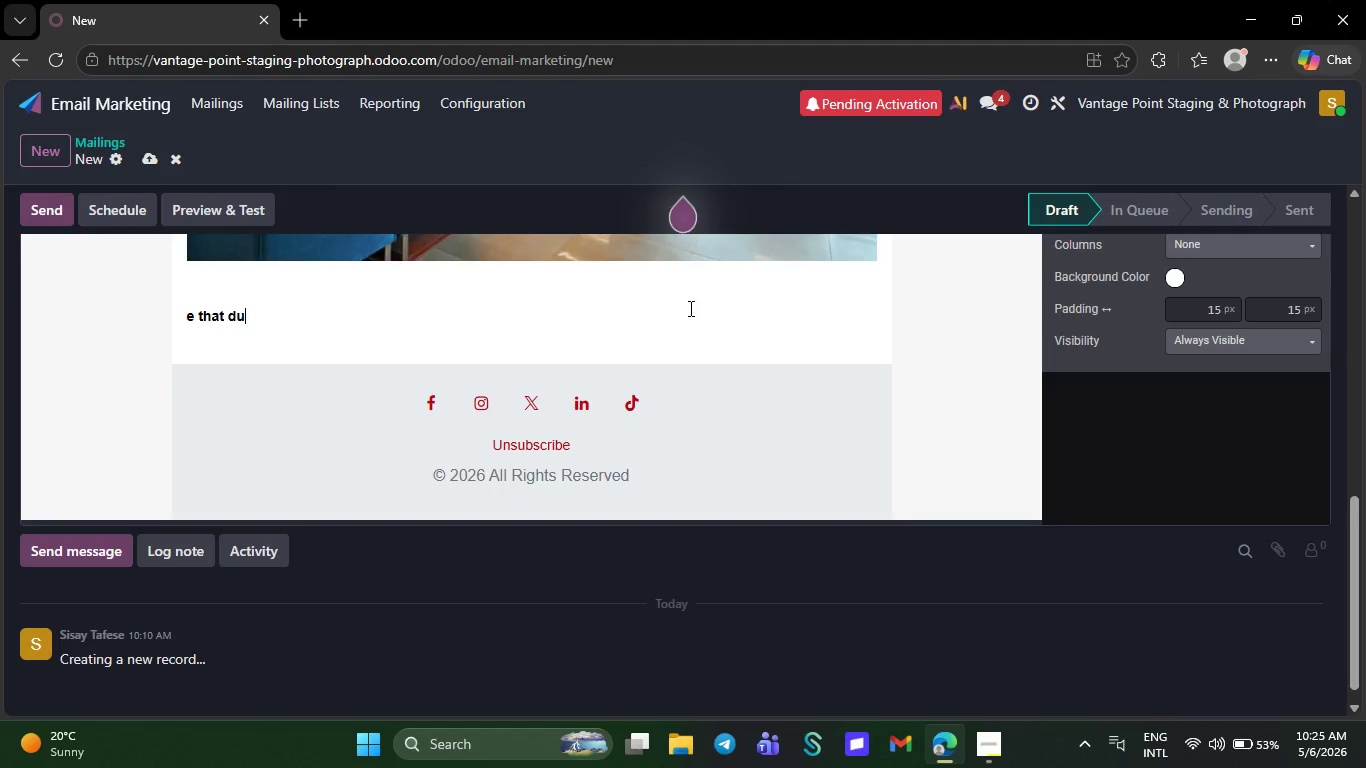 
key(Backspace)
 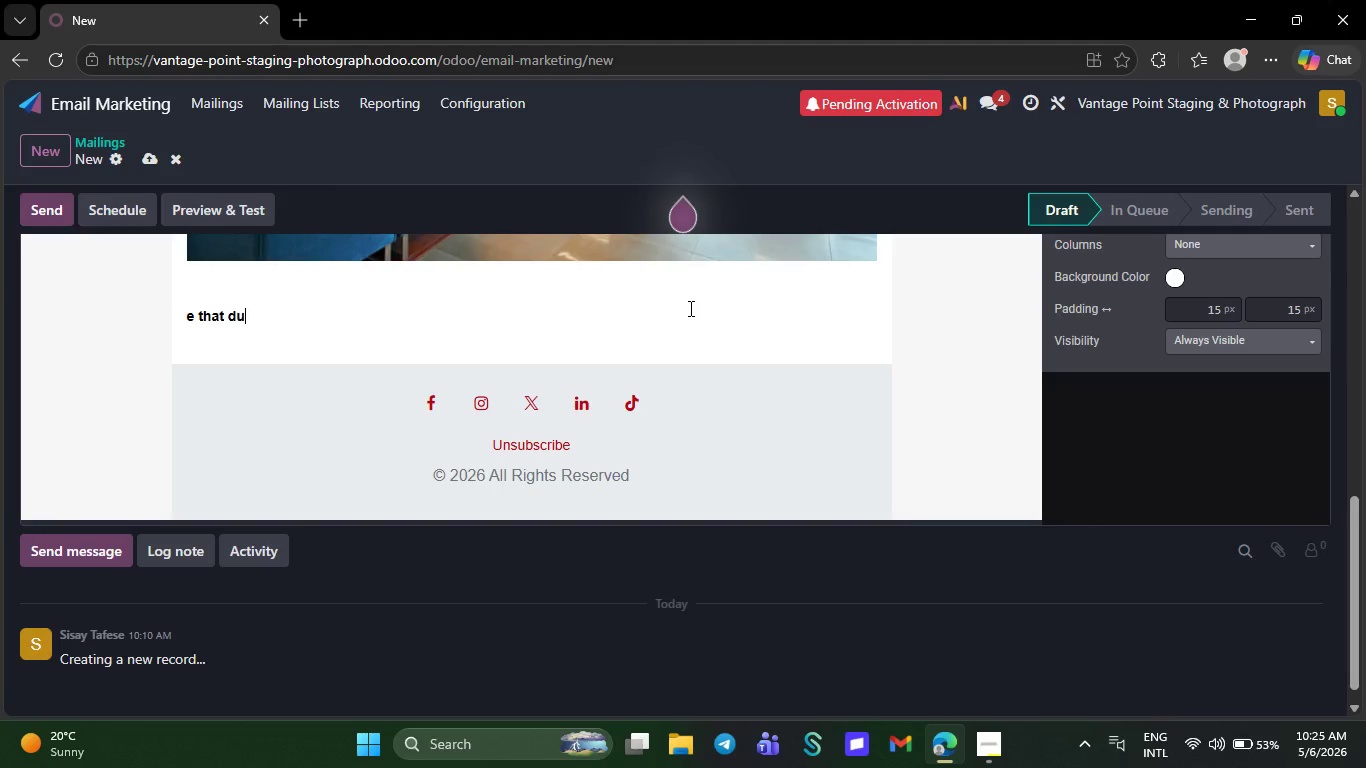 
key(Backspace)
 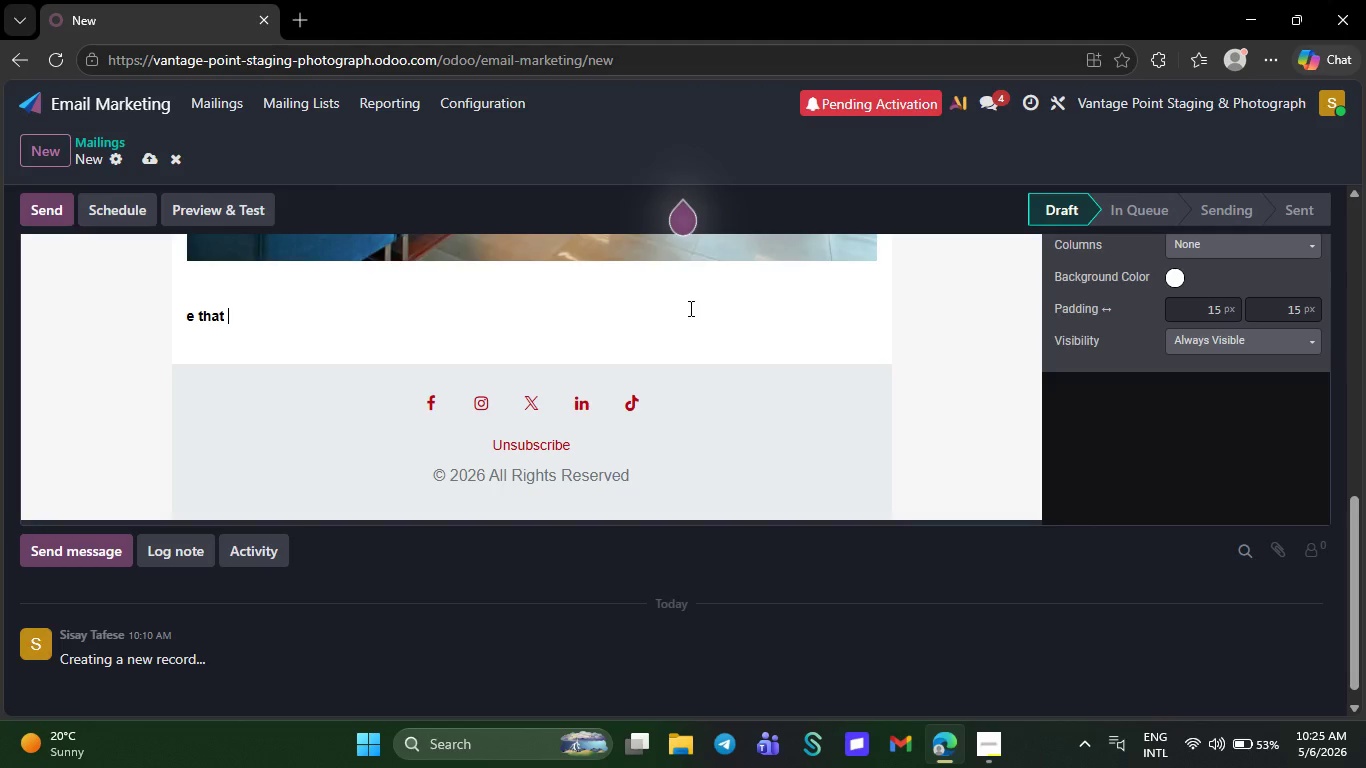 
key(Backspace)
 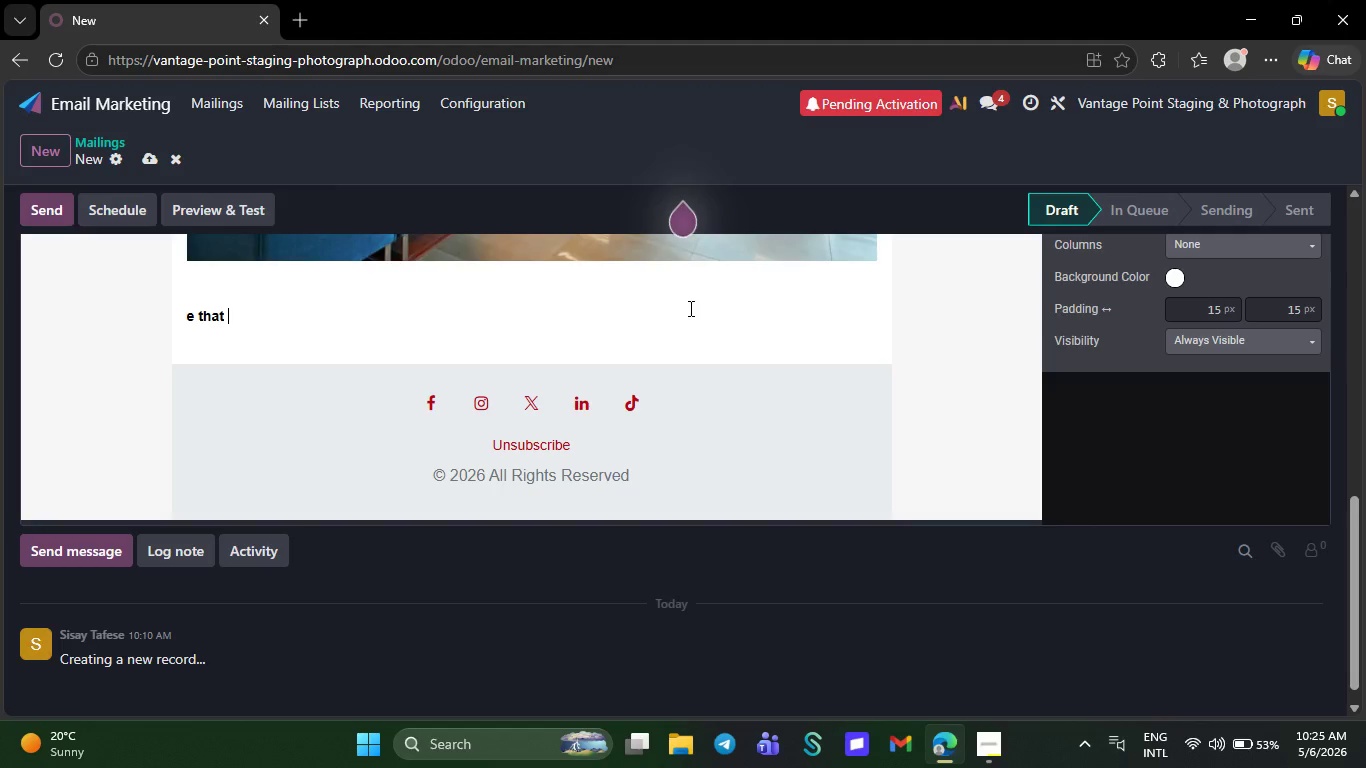 
key(Backspace)
 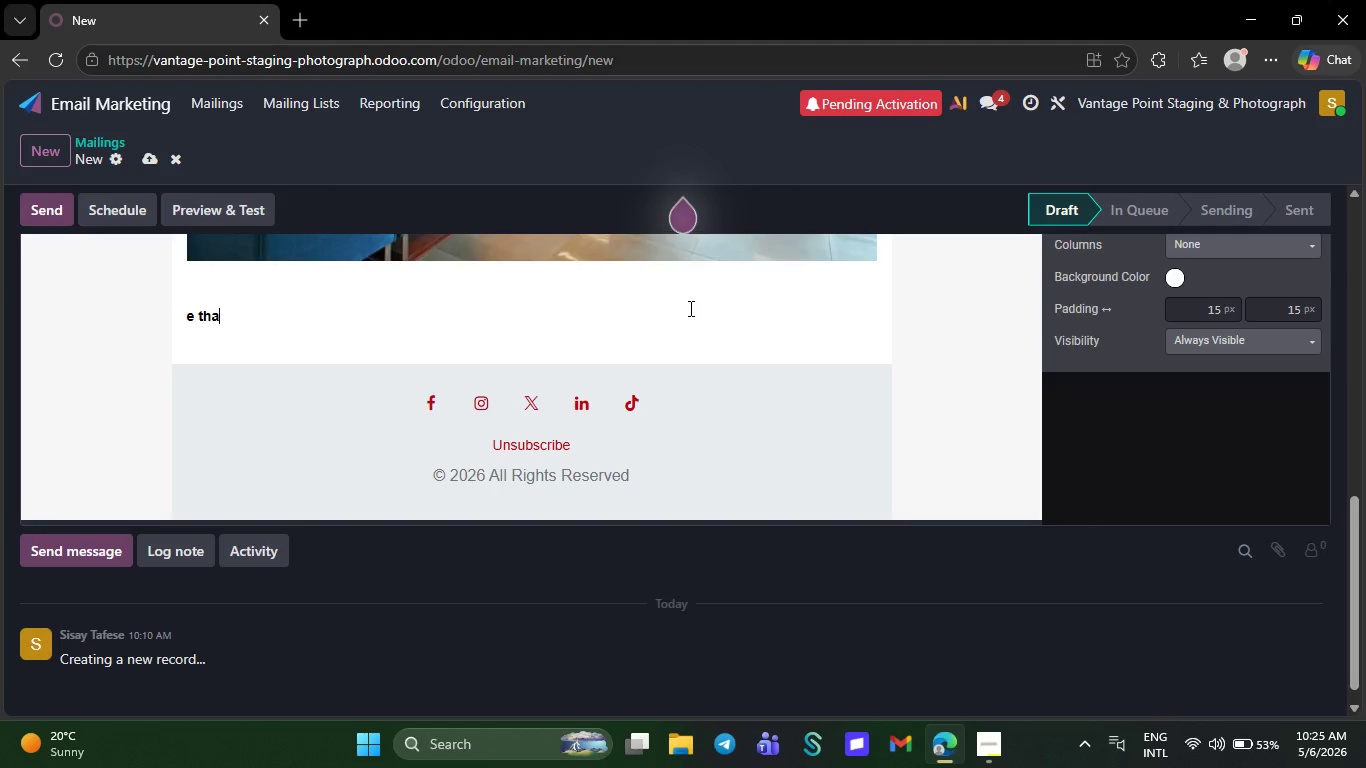 
key(Backspace)
 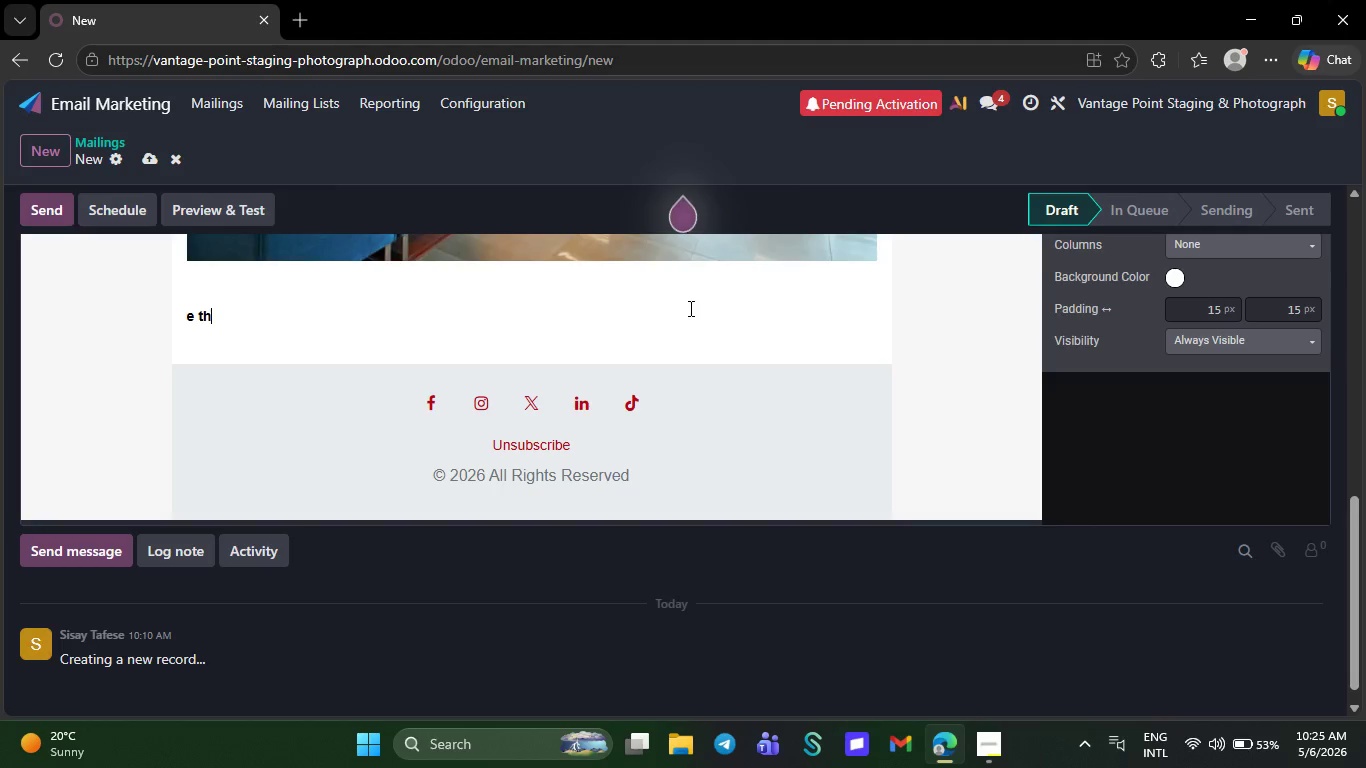 
key(Backspace)
 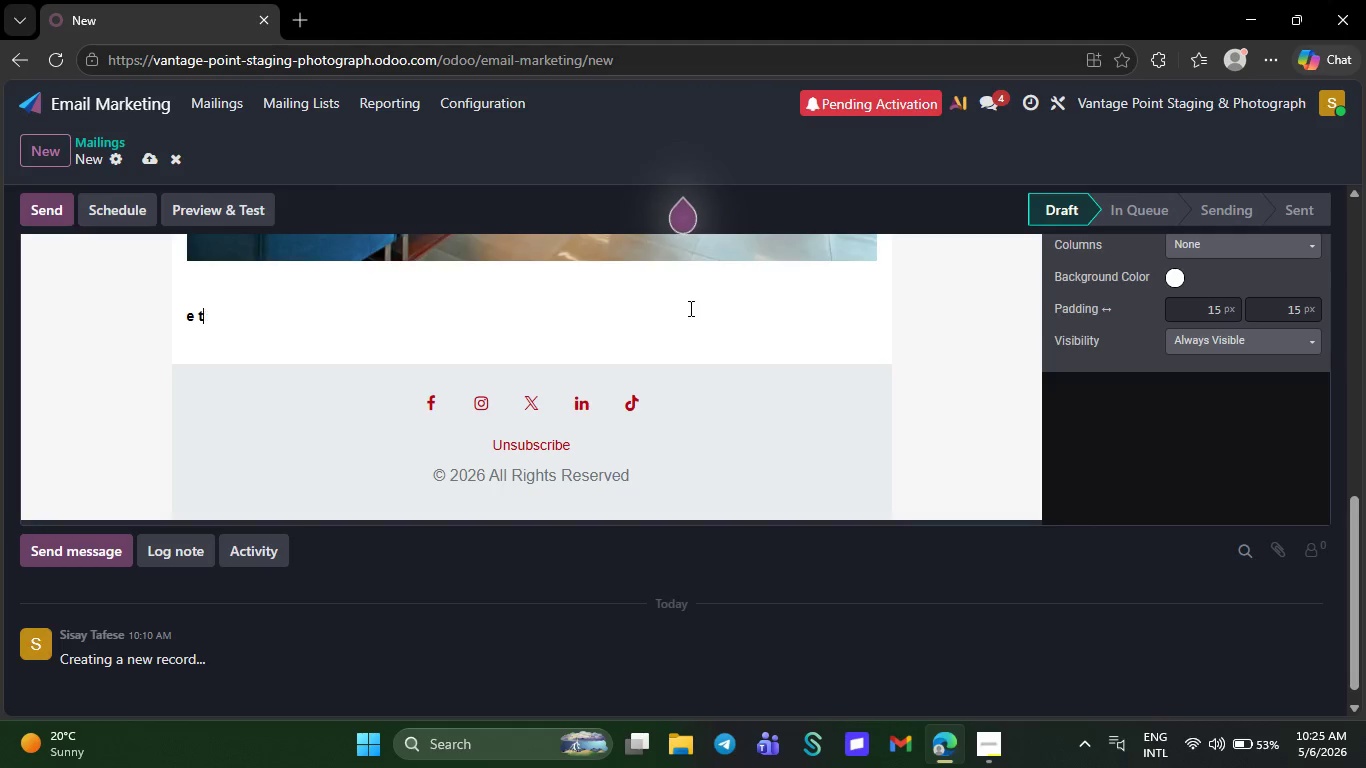 
key(Backspace)
 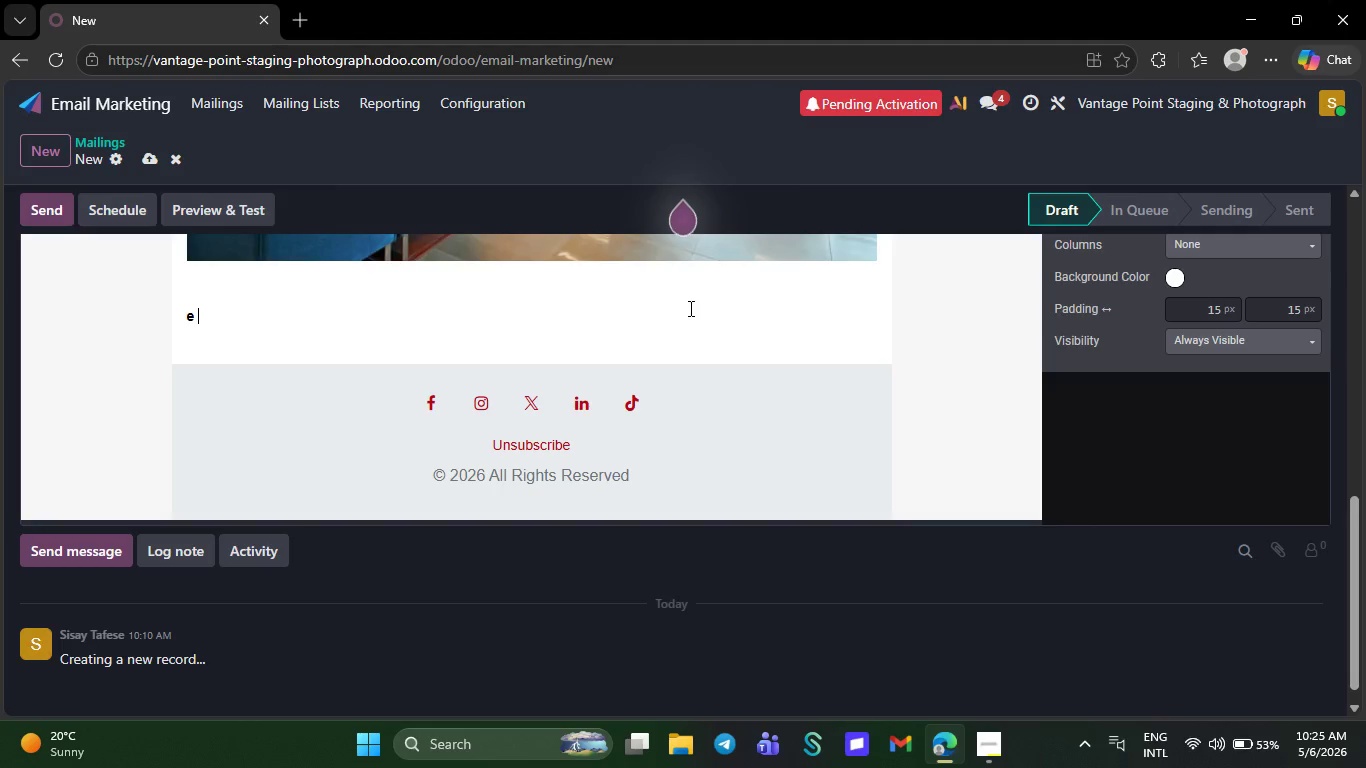 
key(Backspace)
 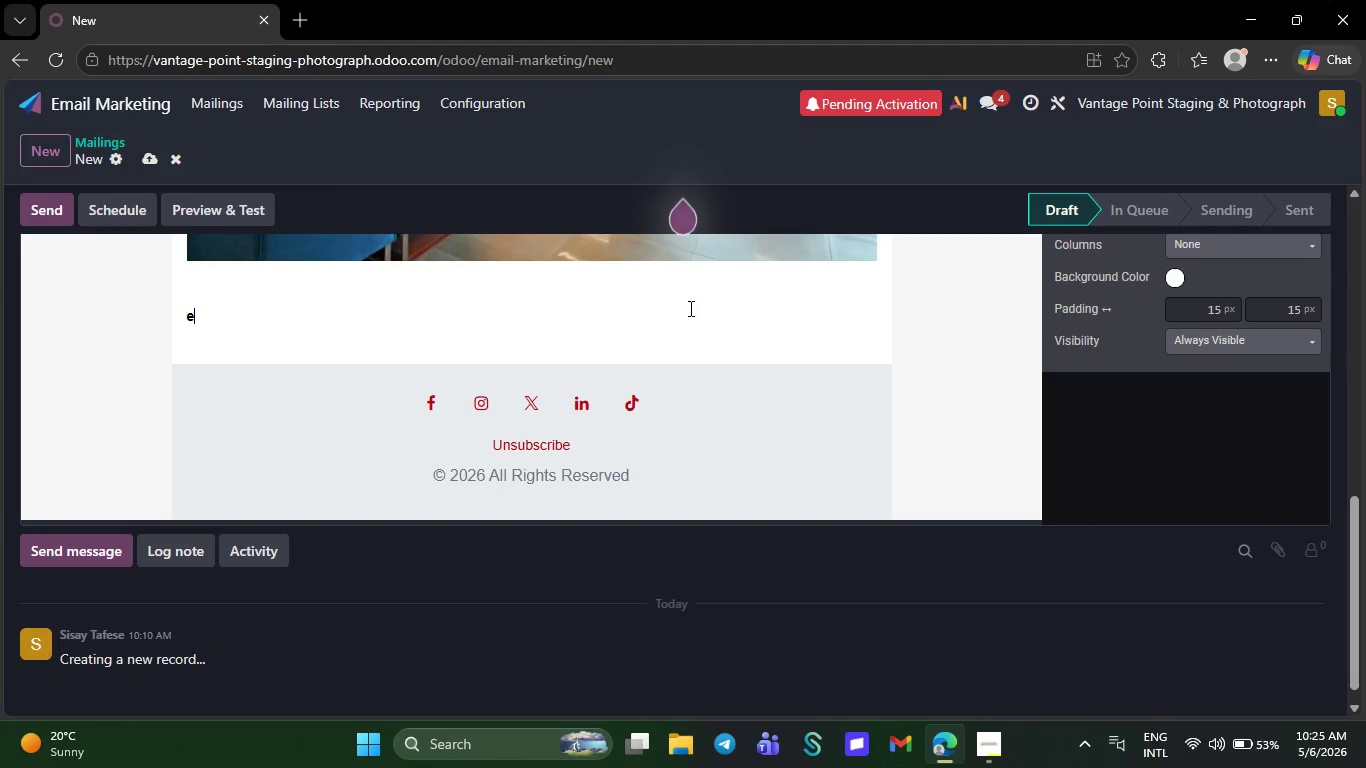 
key(Backspace)
 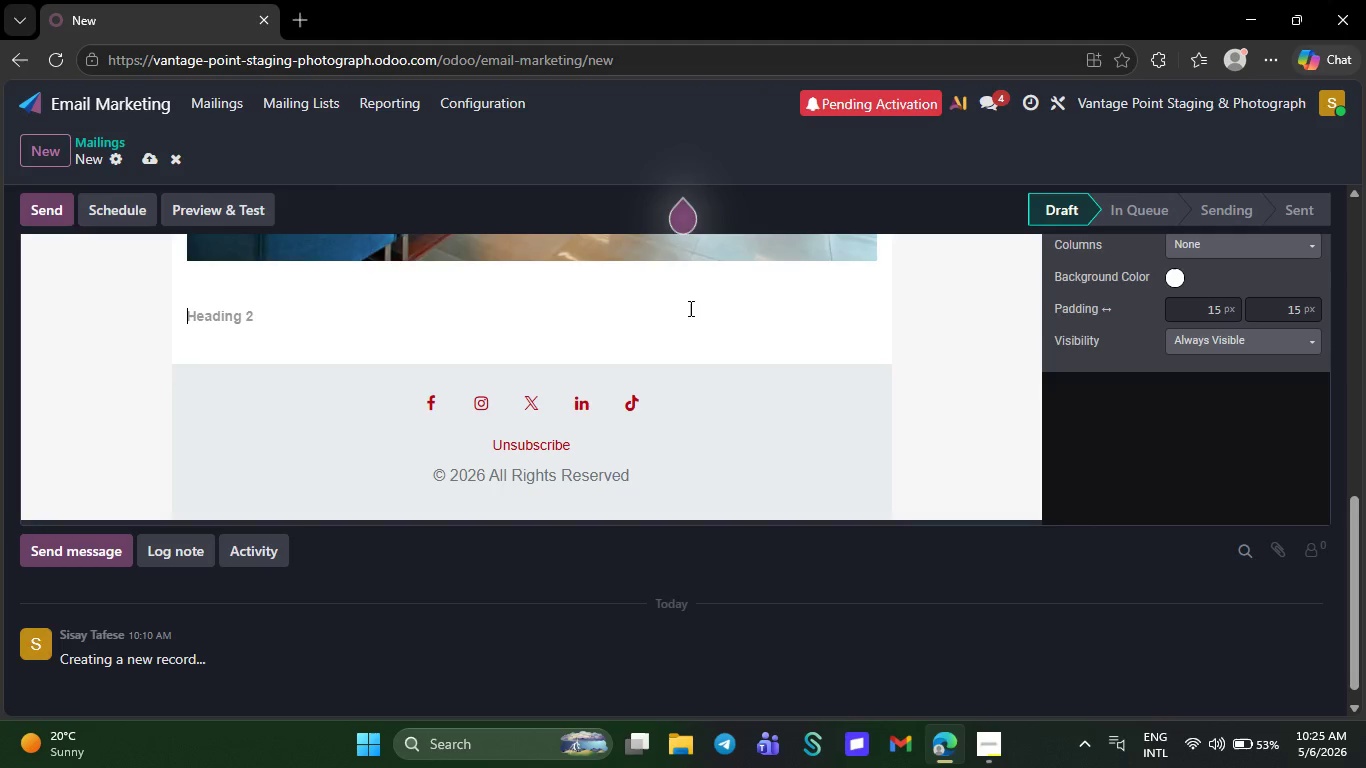 
wait(9.45)
 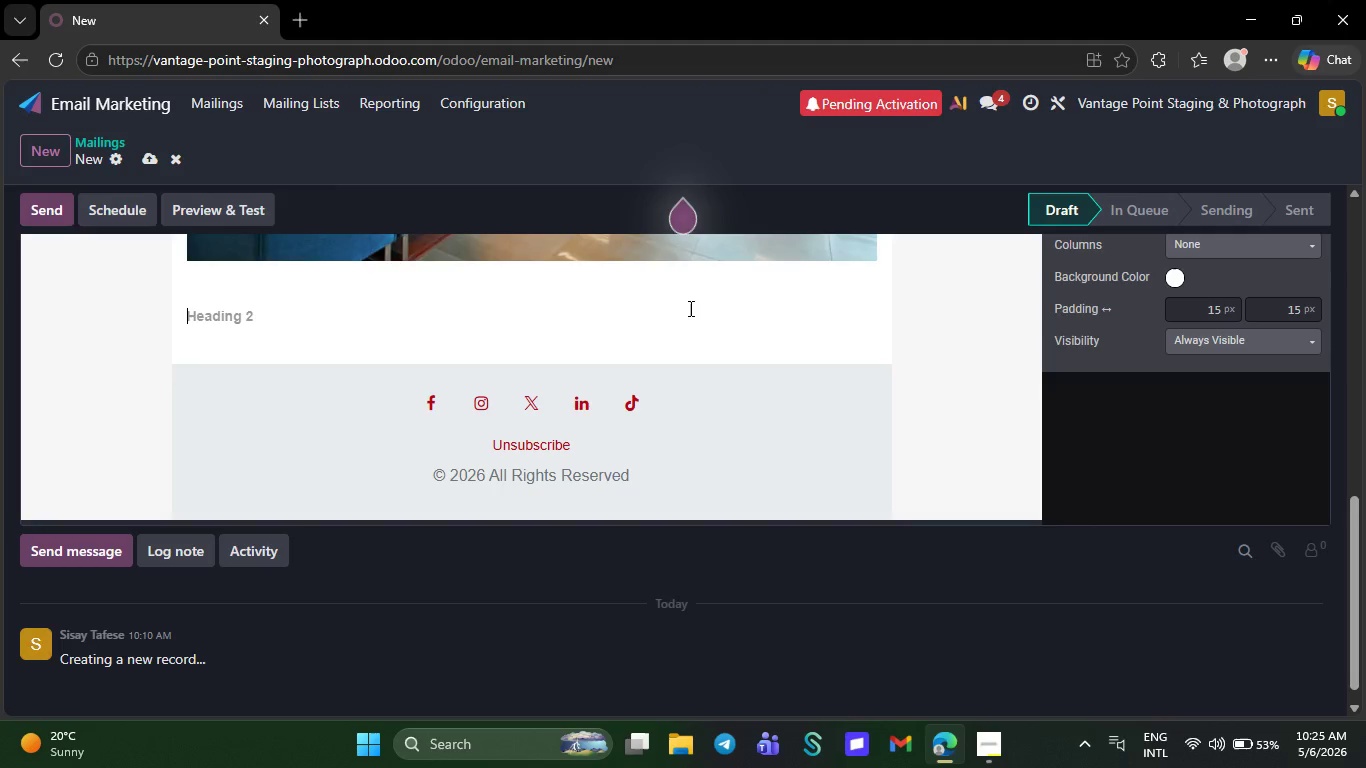 
key(P)
 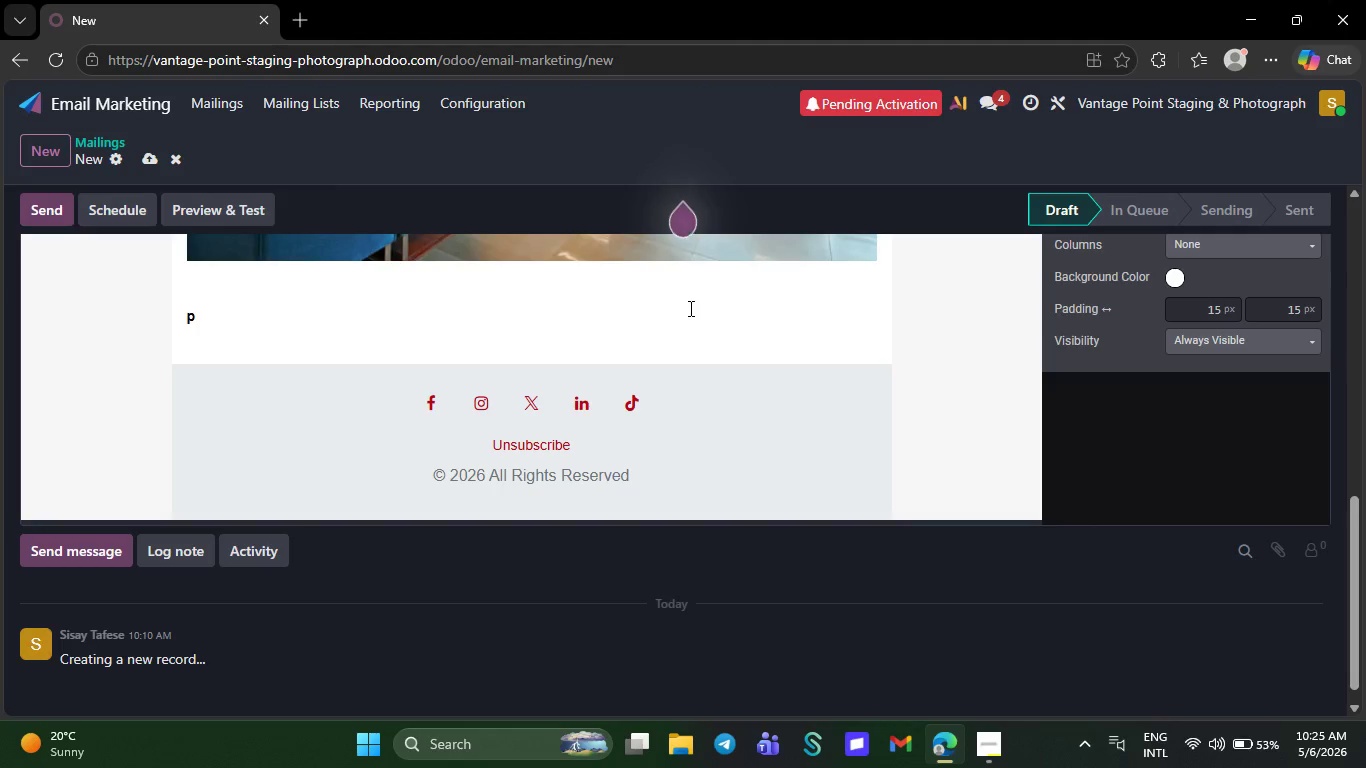 
wait(7.11)
 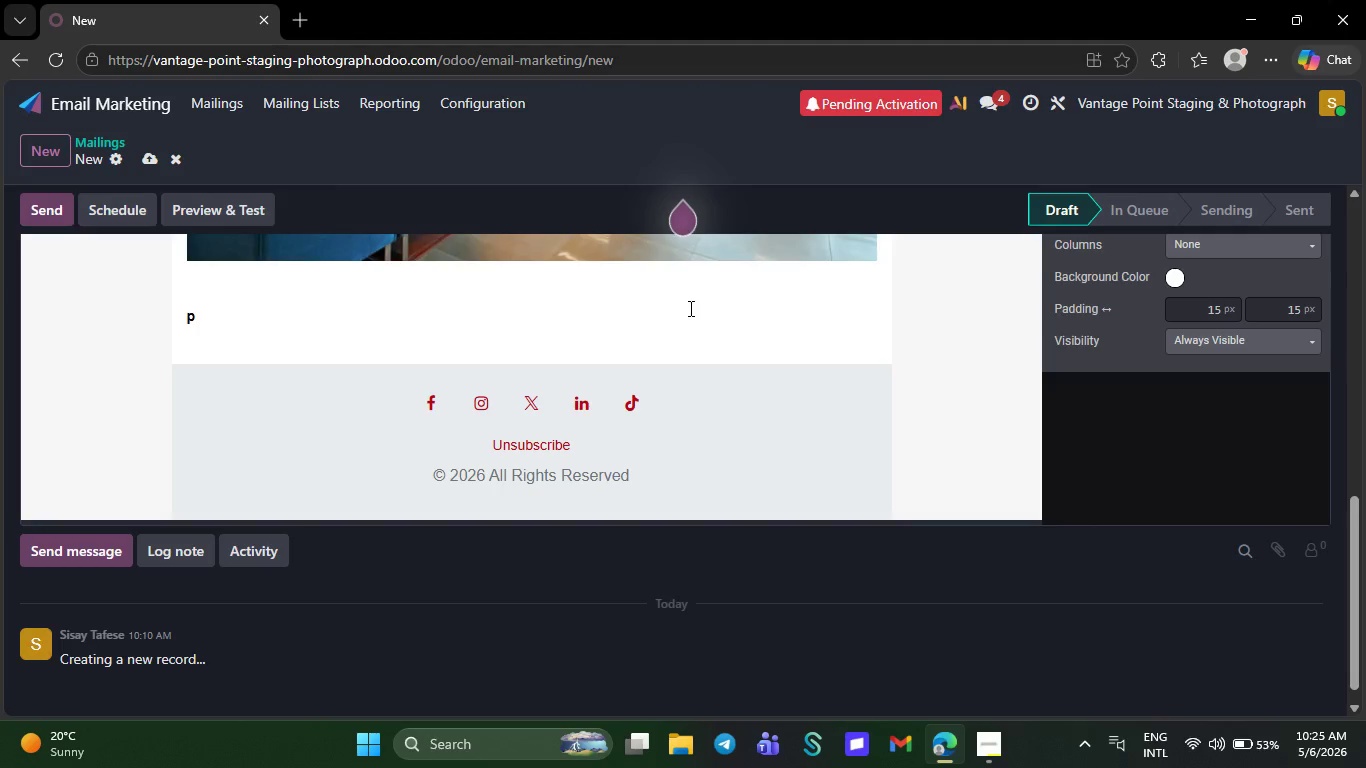 
key(R)
 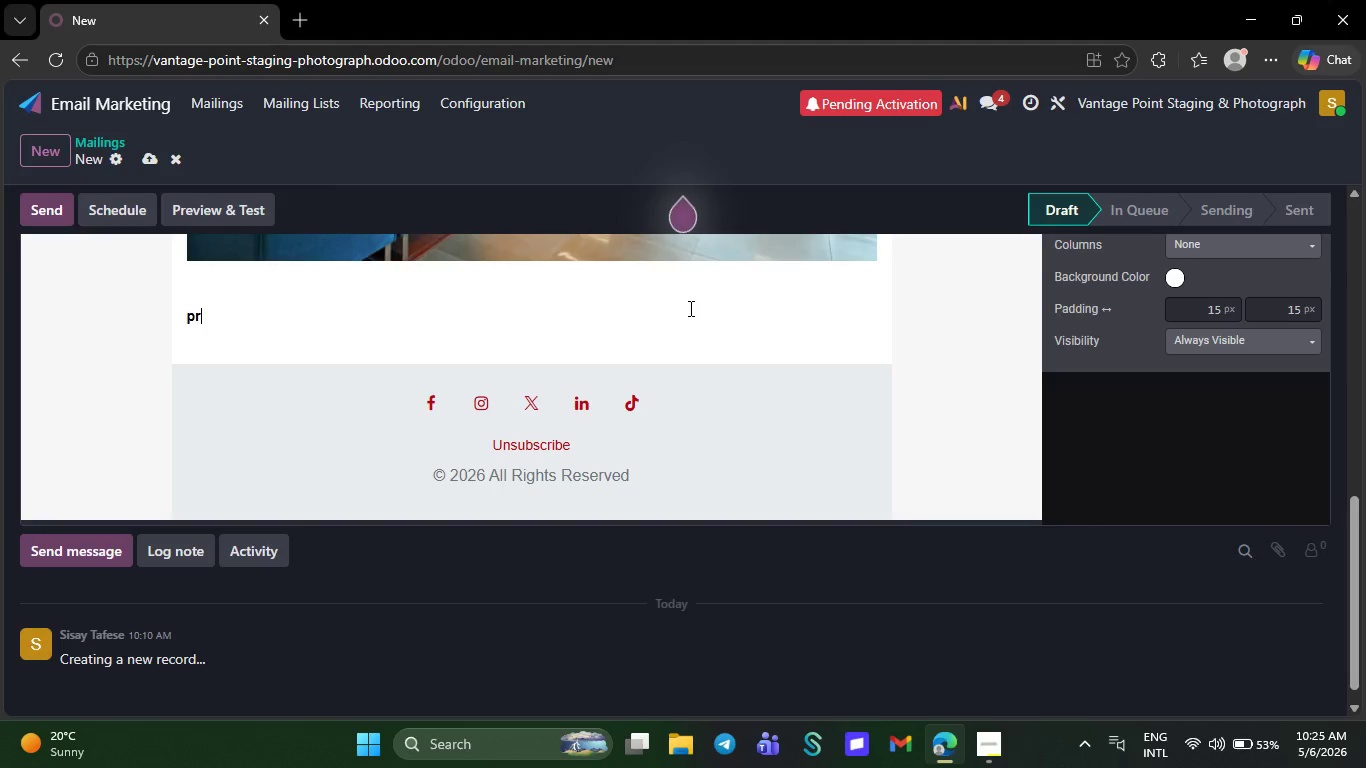 
type(er)
key(Backspace)
type(p)
 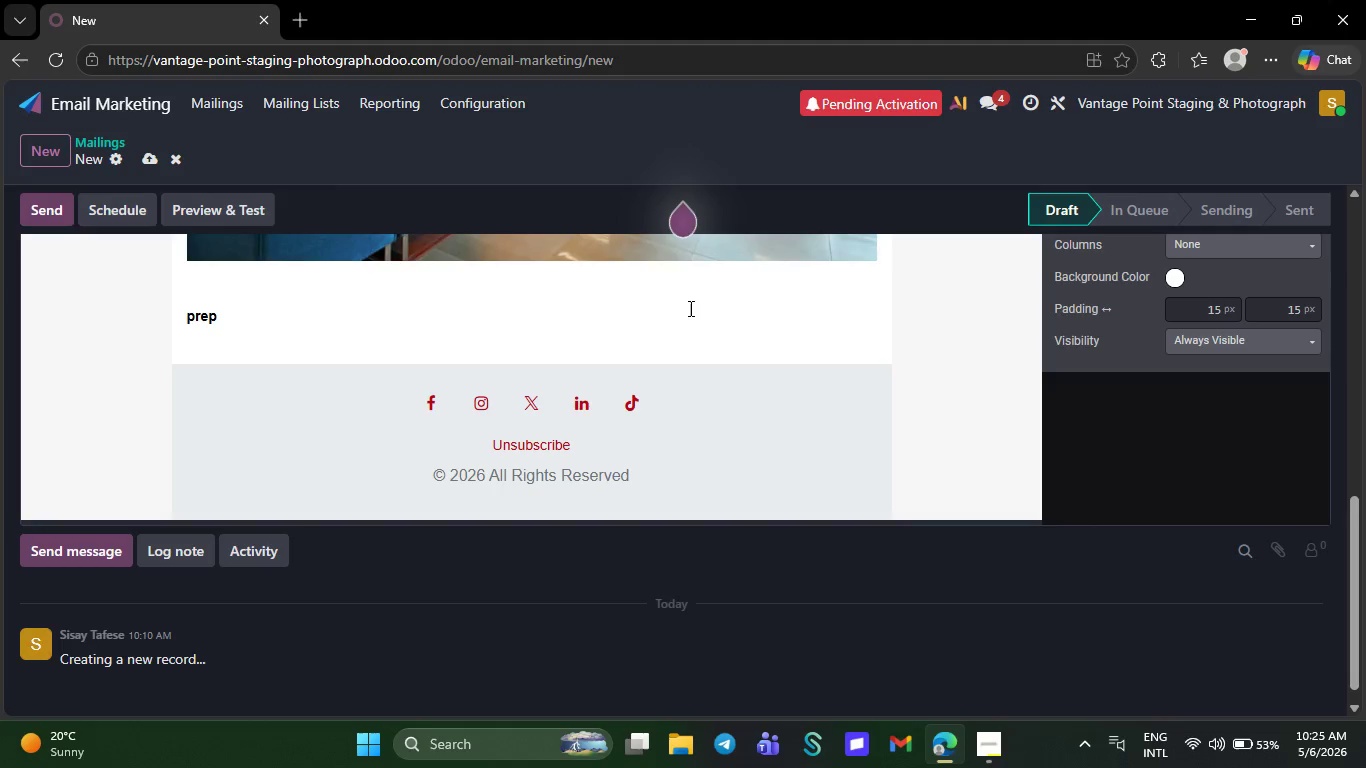 
type(aring a)
 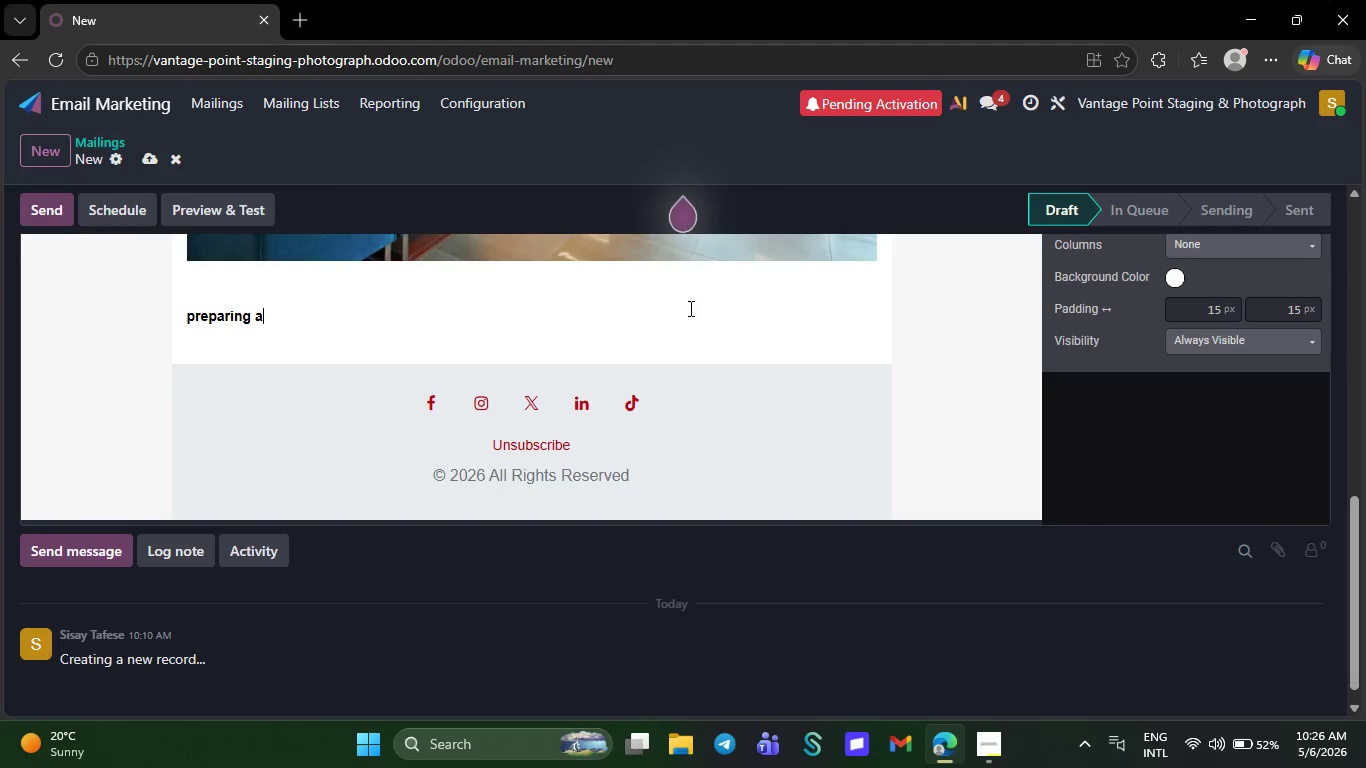 
type(home be)
 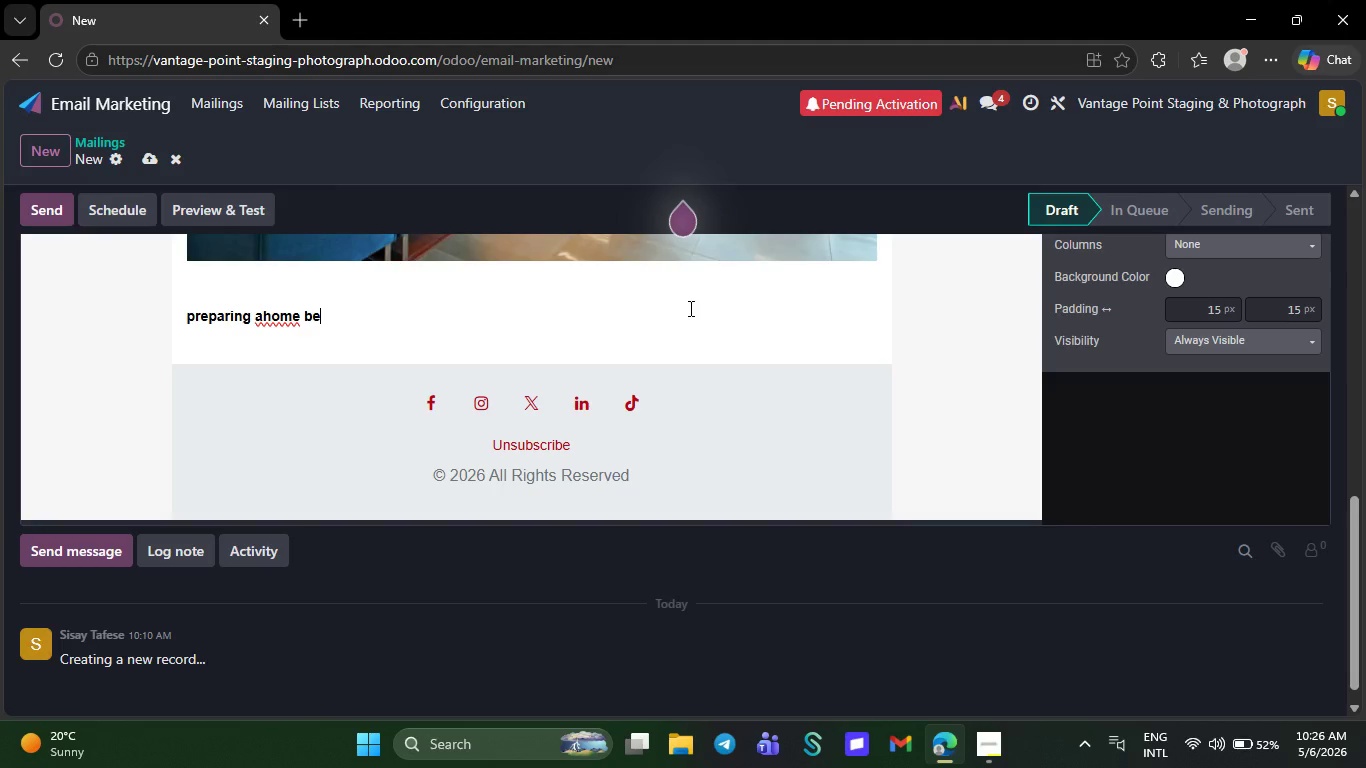 
type(fore )
 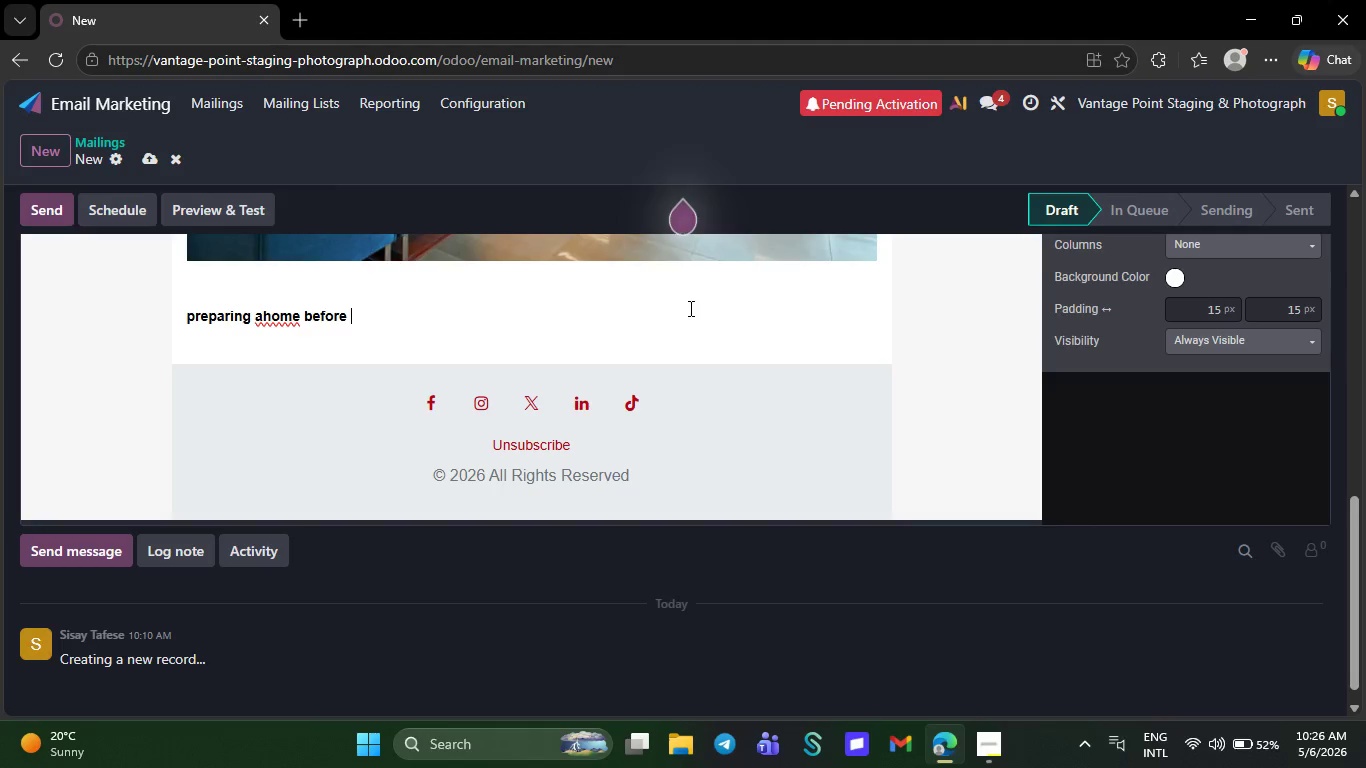 
type(photo)
 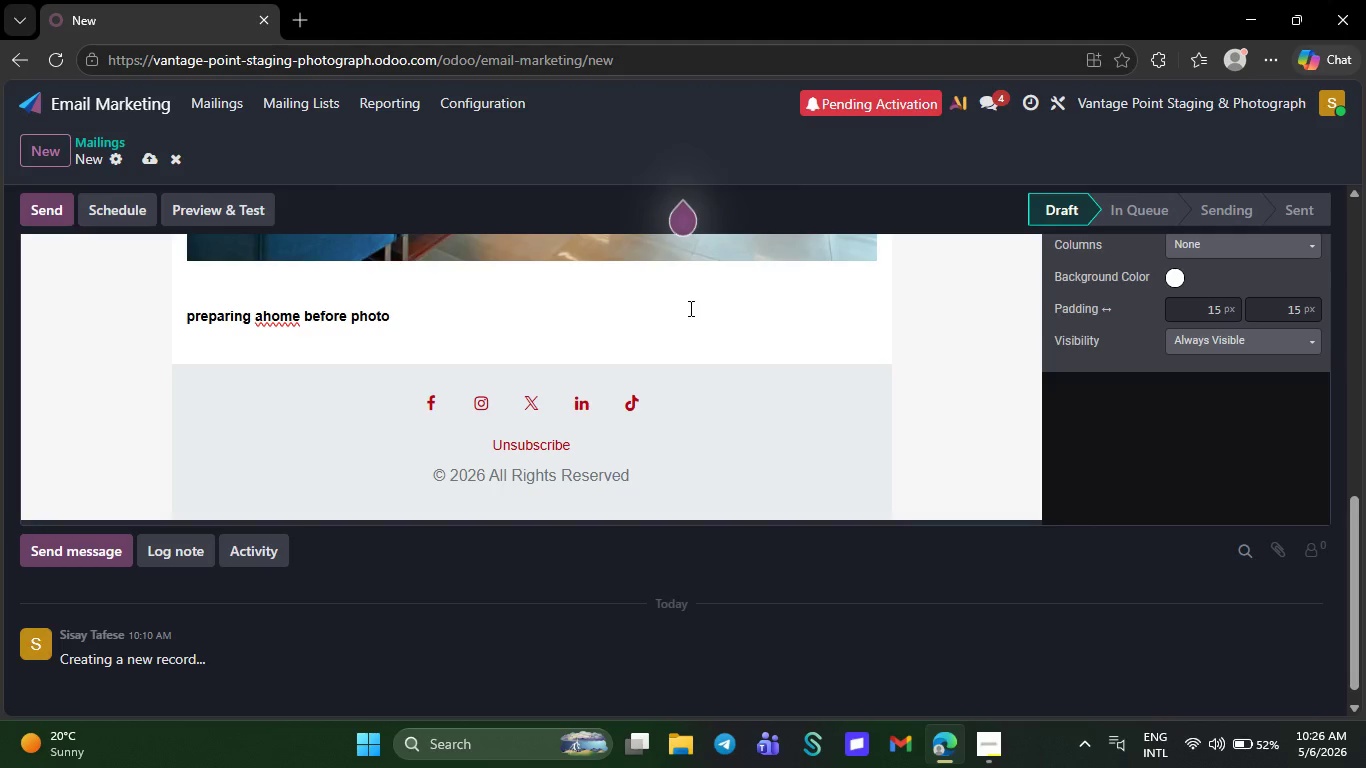 
key(G)
 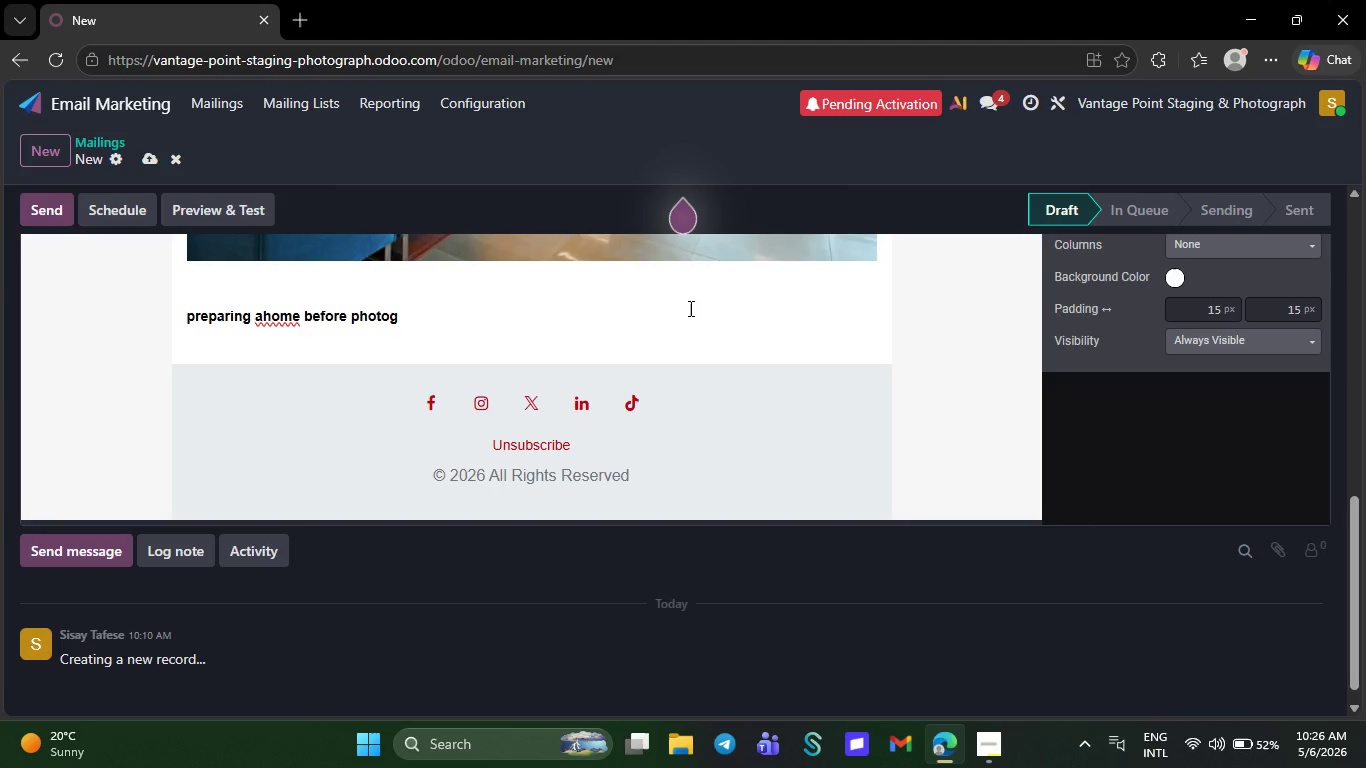 
wait(5.97)
 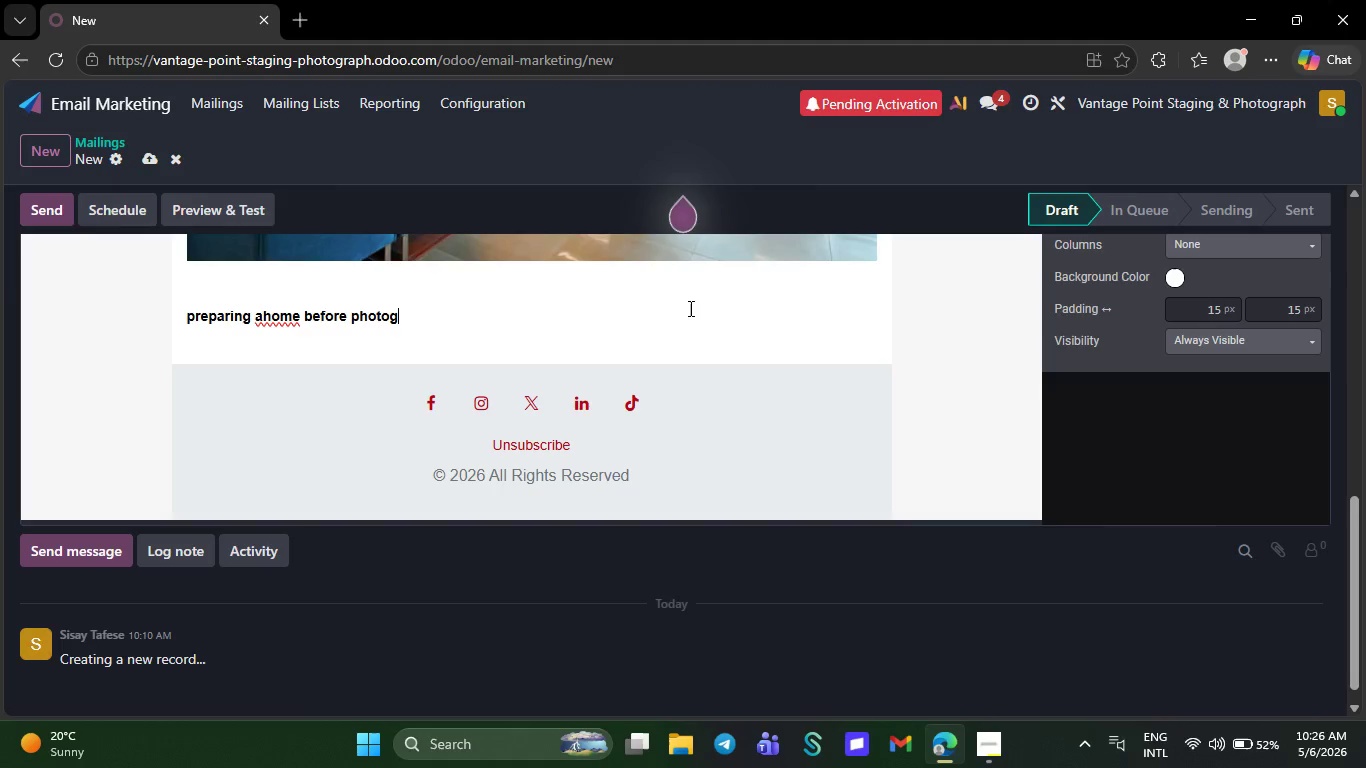 
type(ra)
 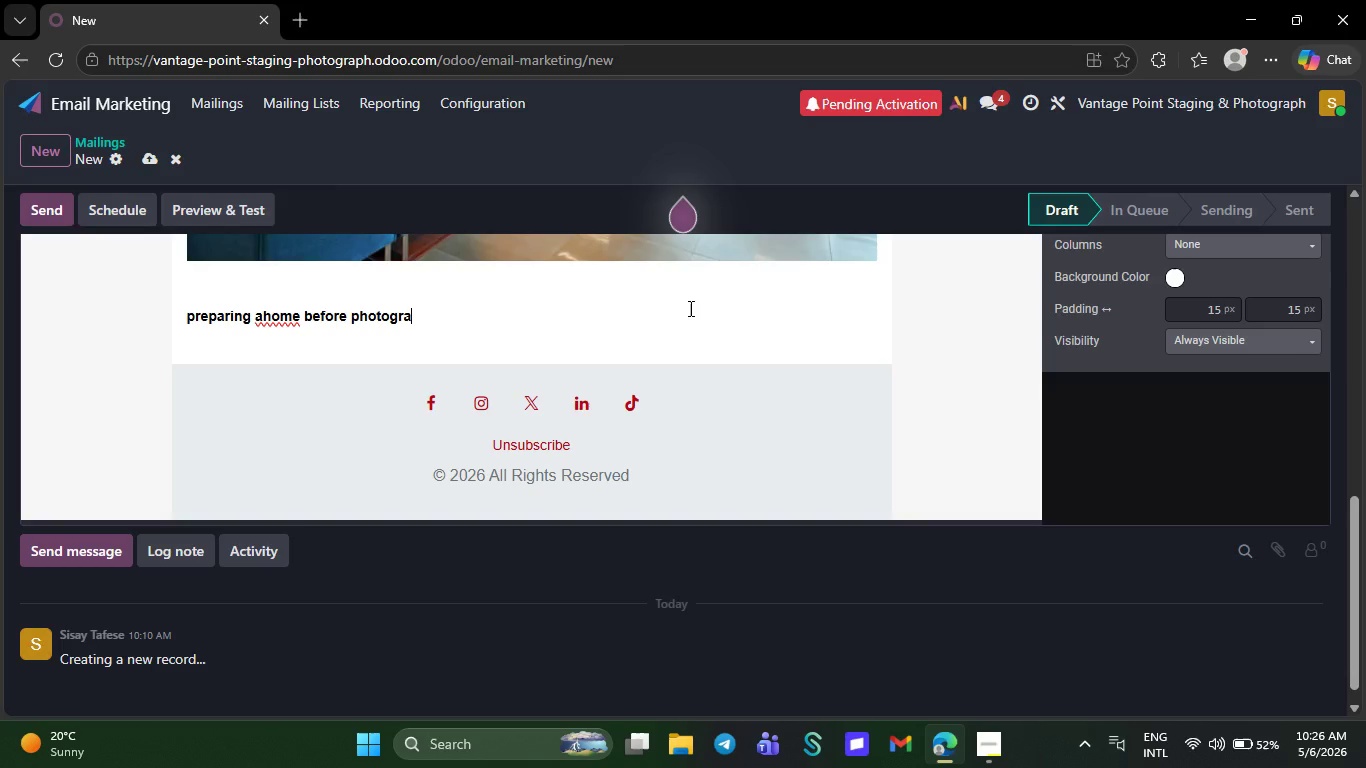 
wait(5.3)
 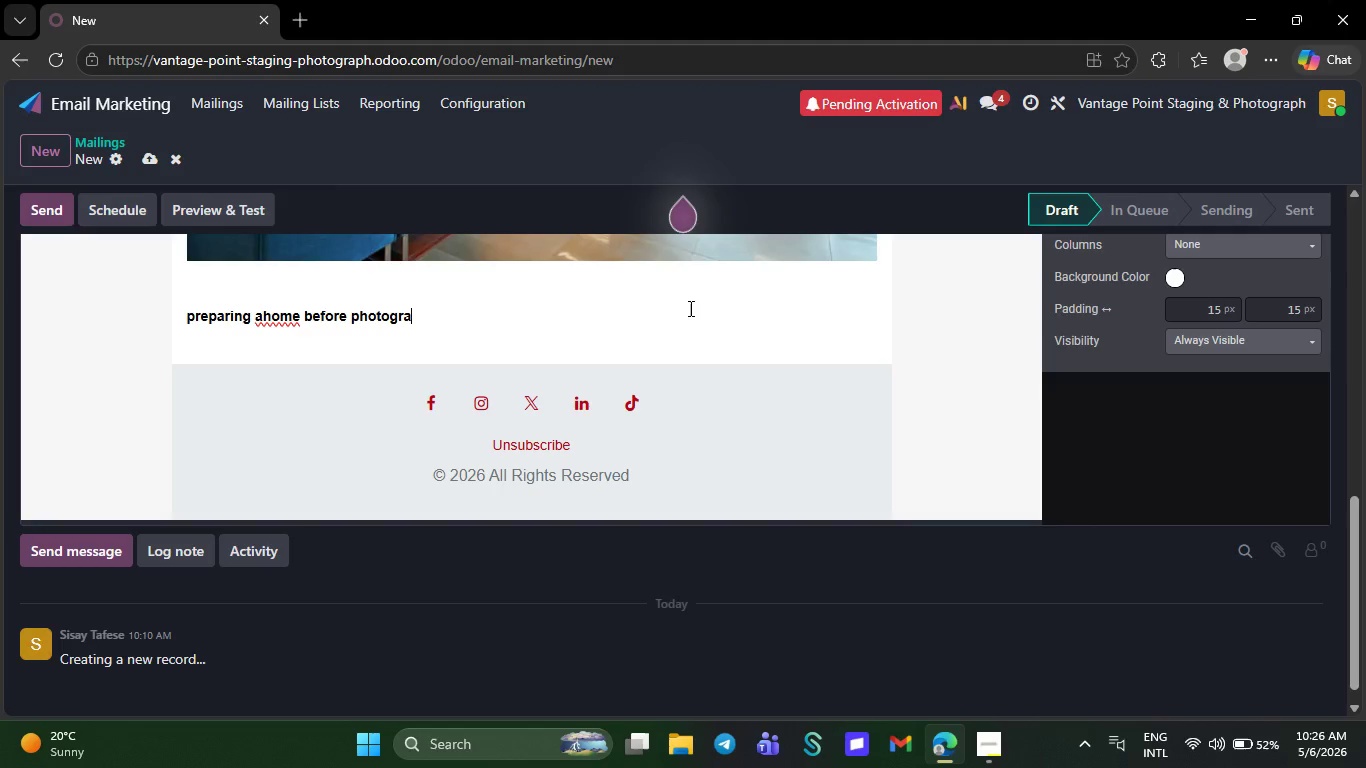 
key(P)
 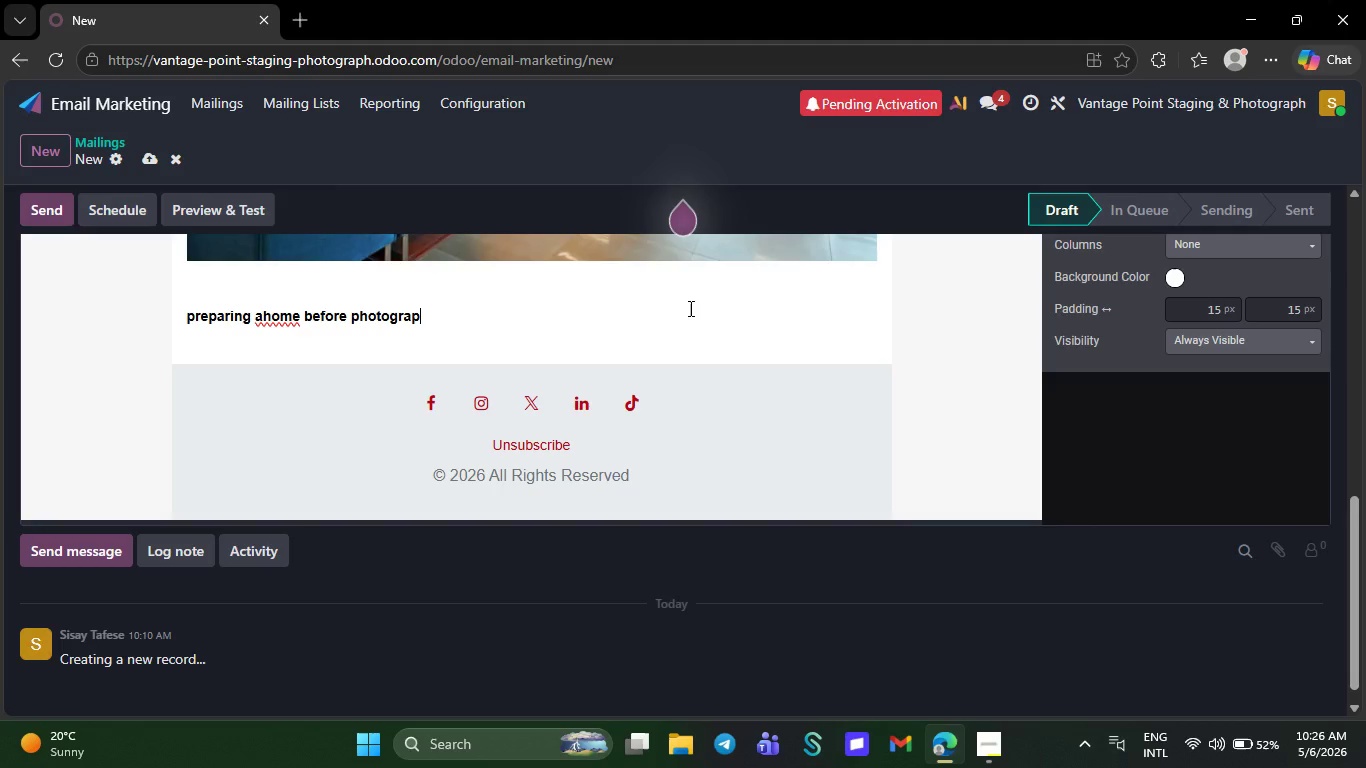 
type(hy da)
 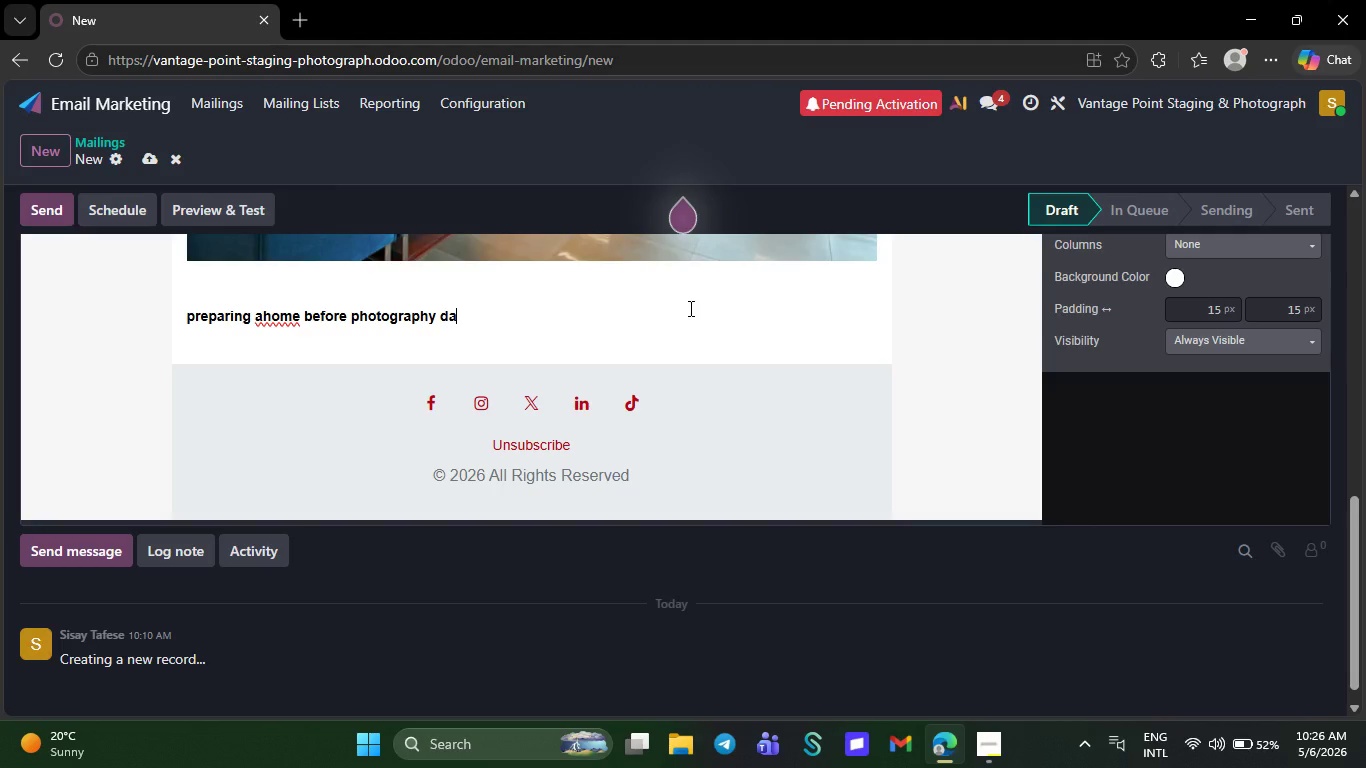 
type(y can )
 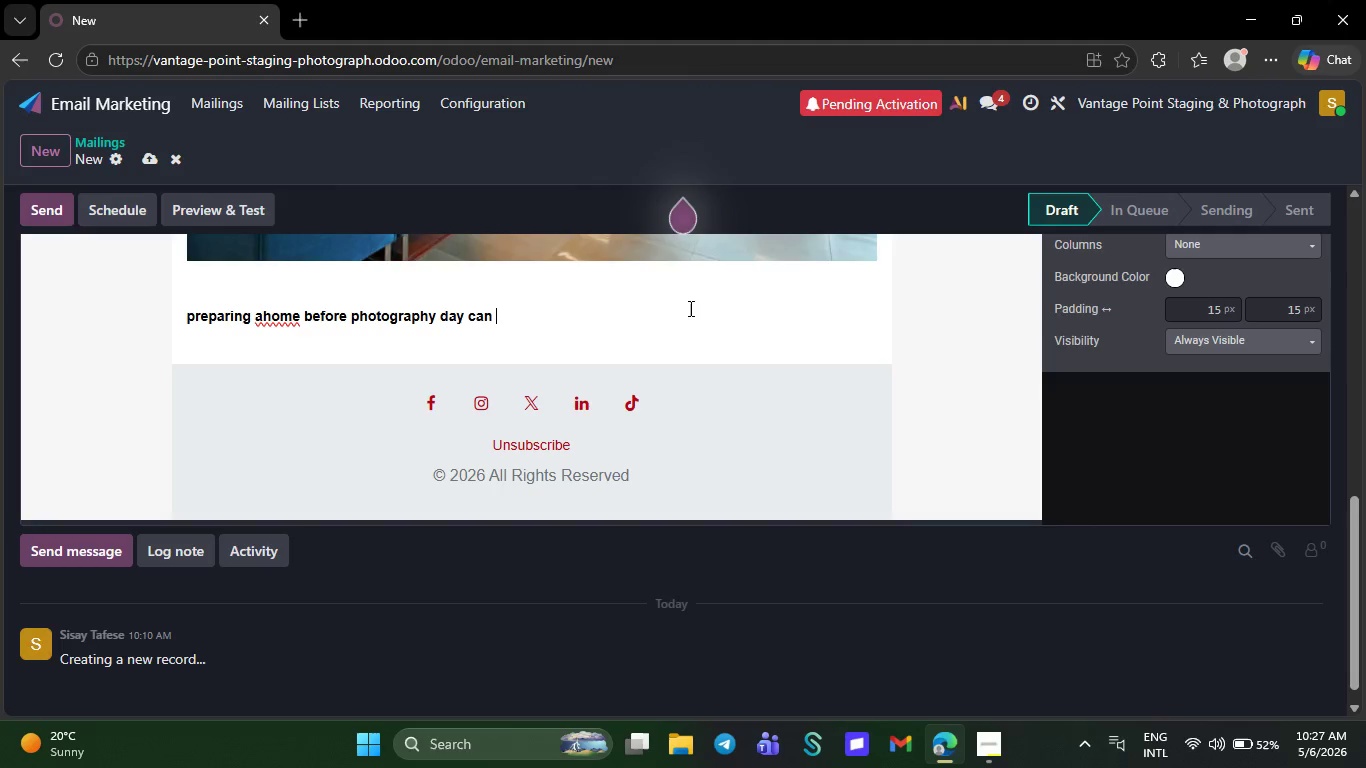 
type(dramatica)
 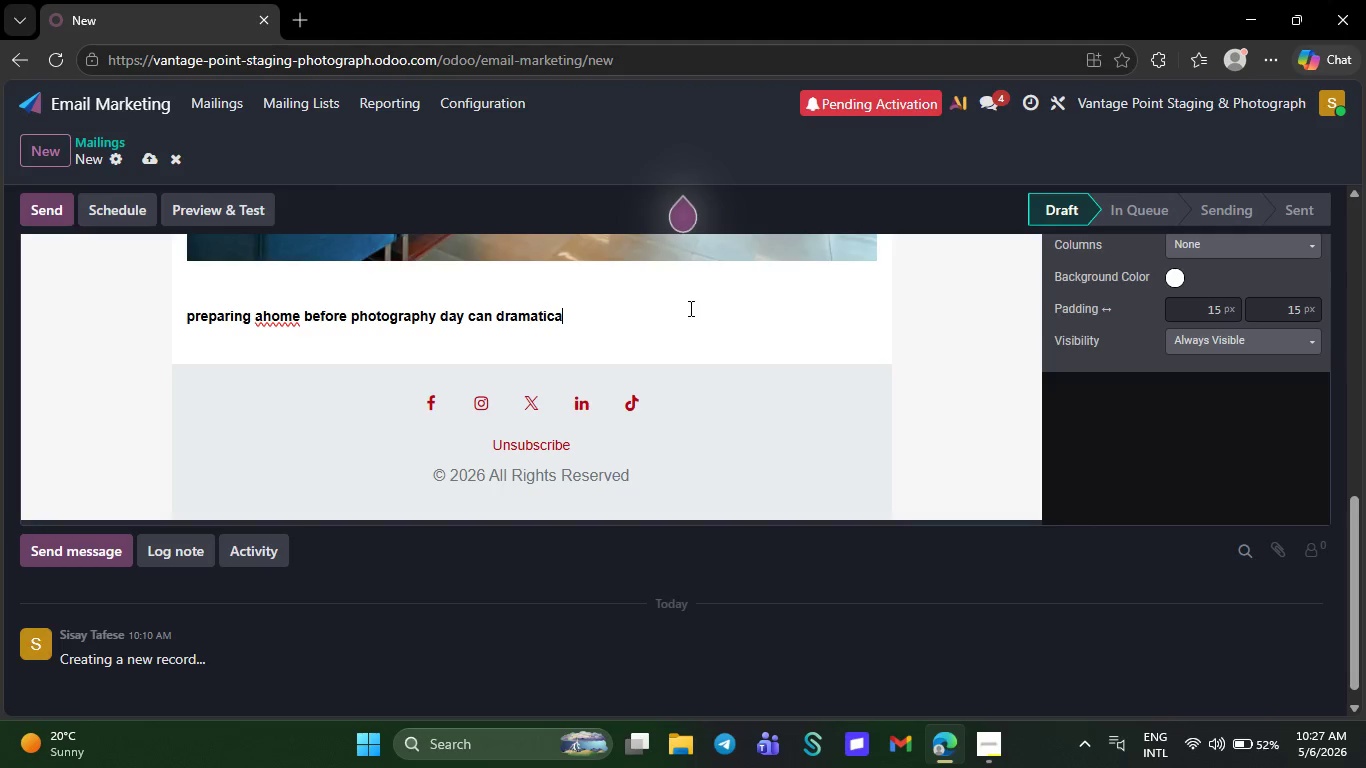 
type(lly )
 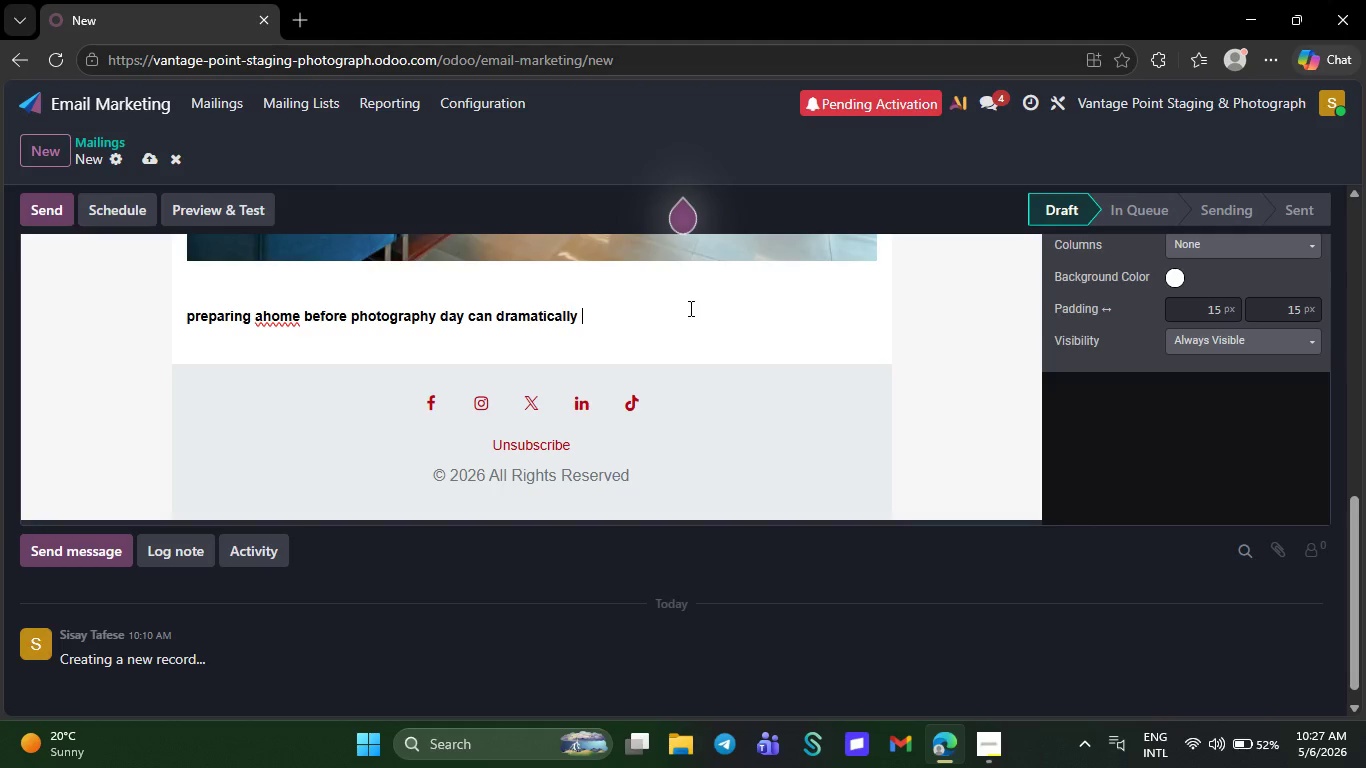 
key(I)
 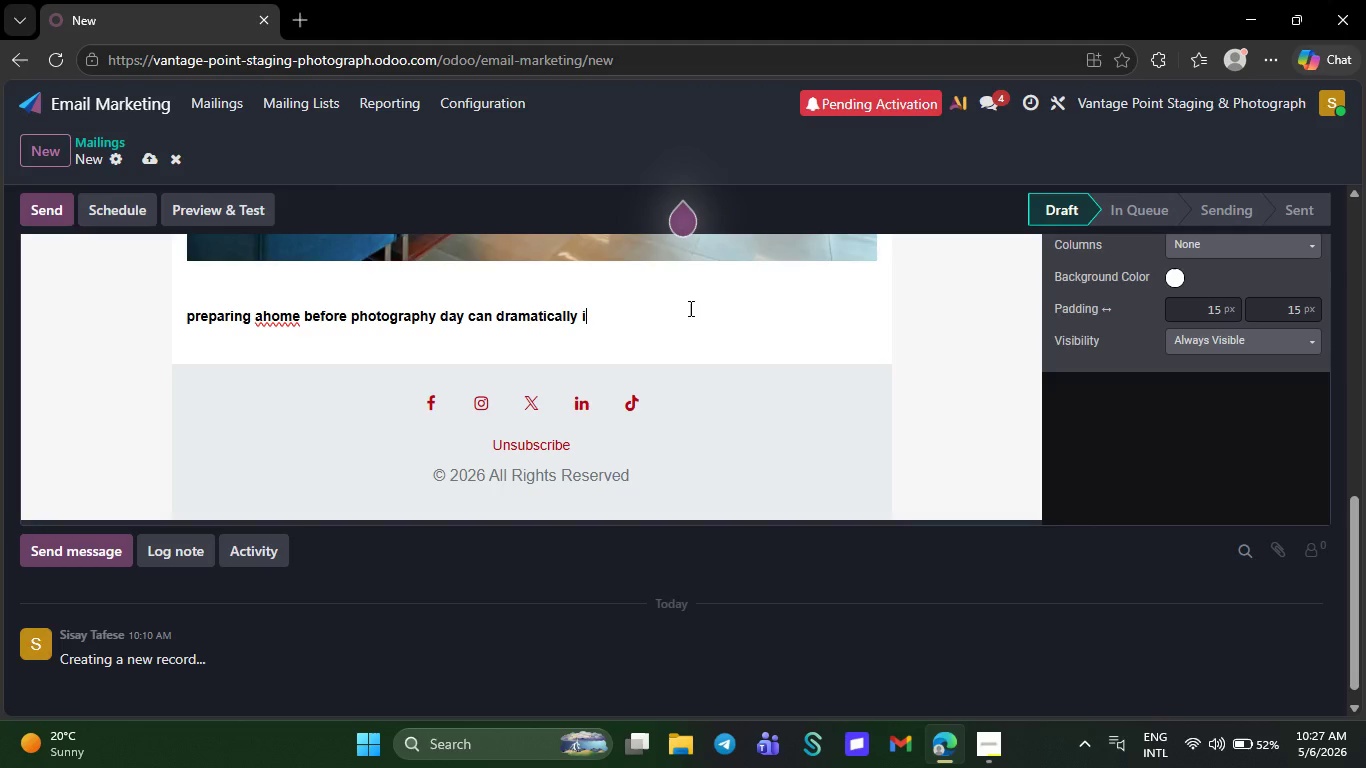 
wait(8.77)
 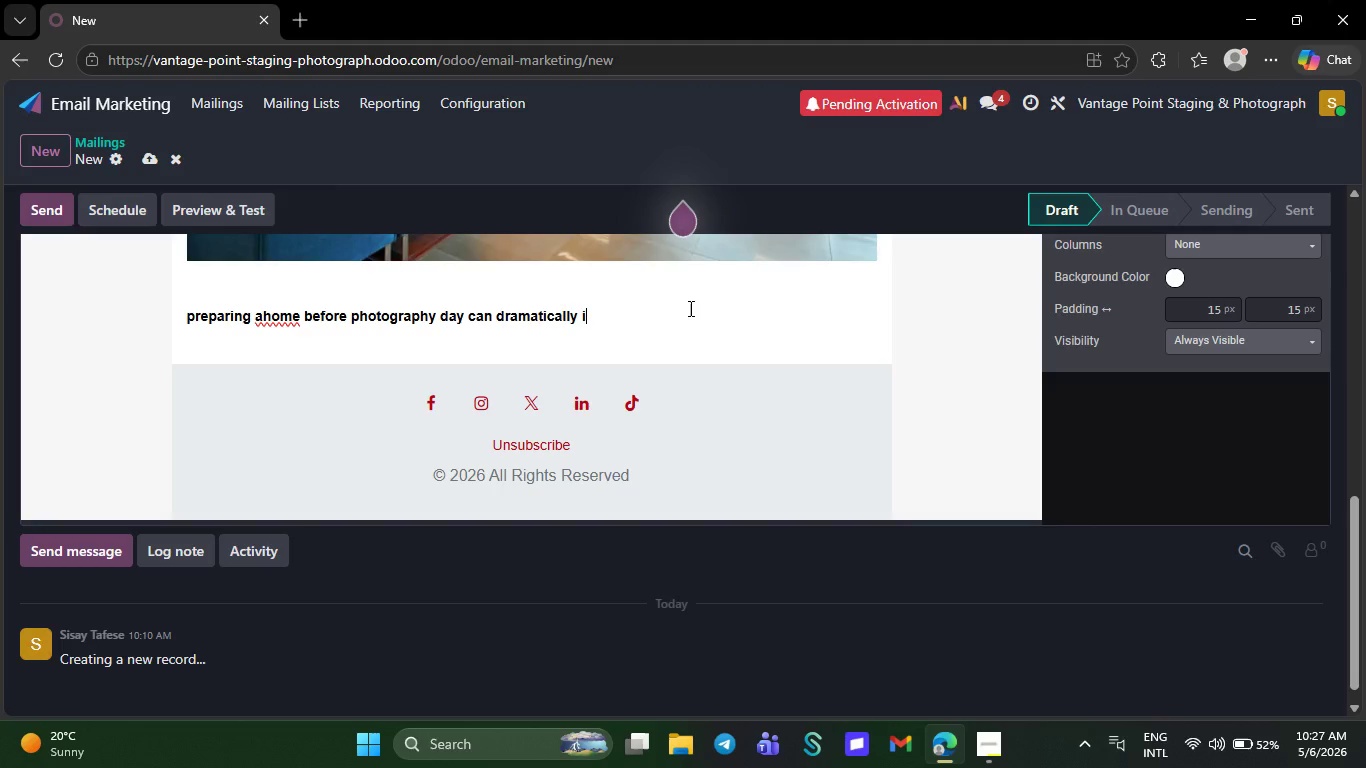 
key(M)
 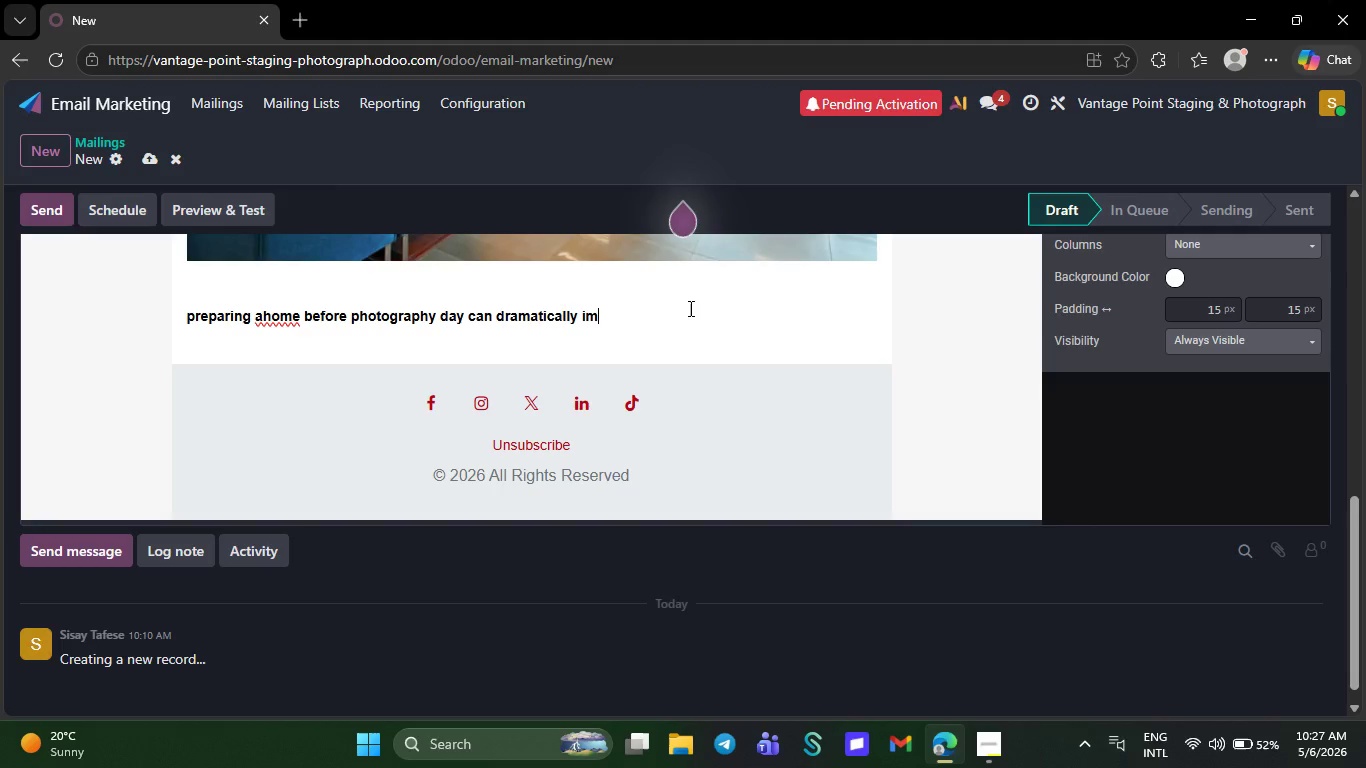 
wait(14.64)
 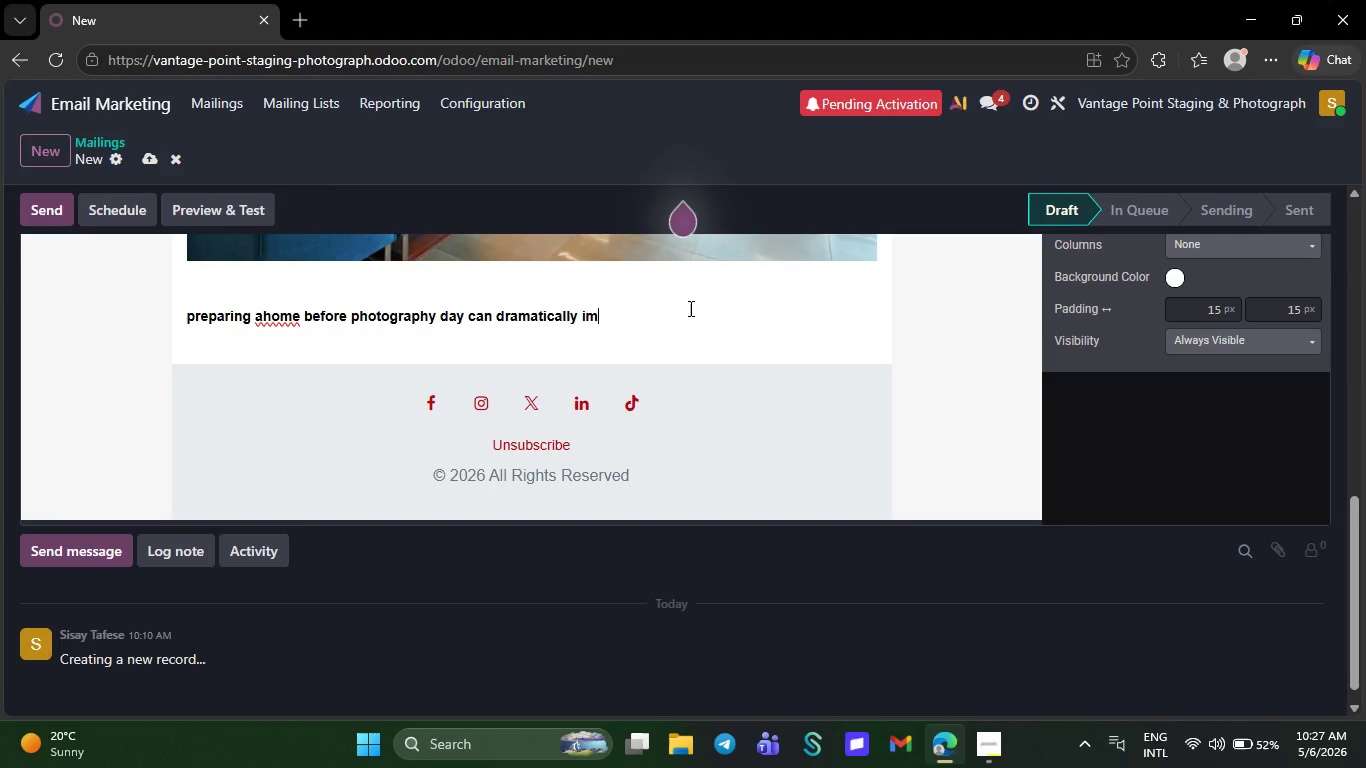 
type(po)
 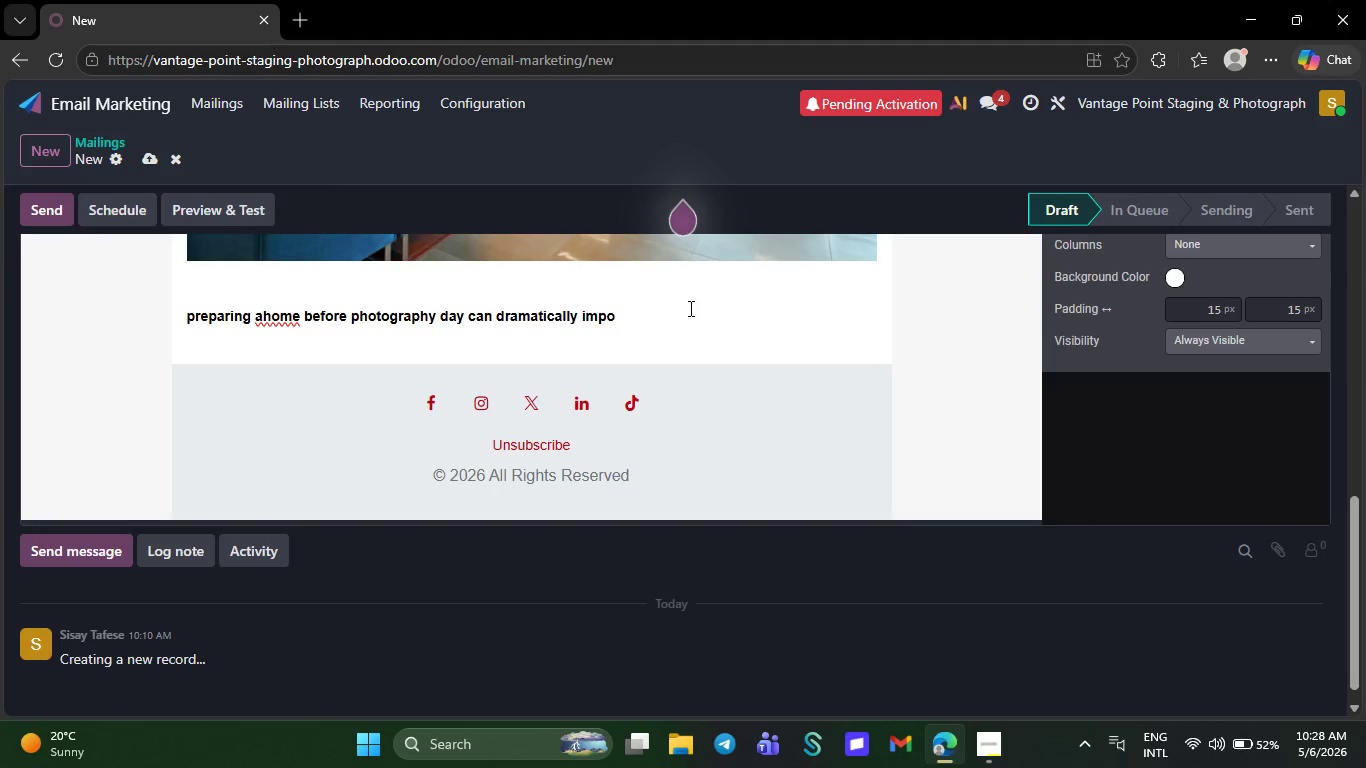 
wait(12.17)
 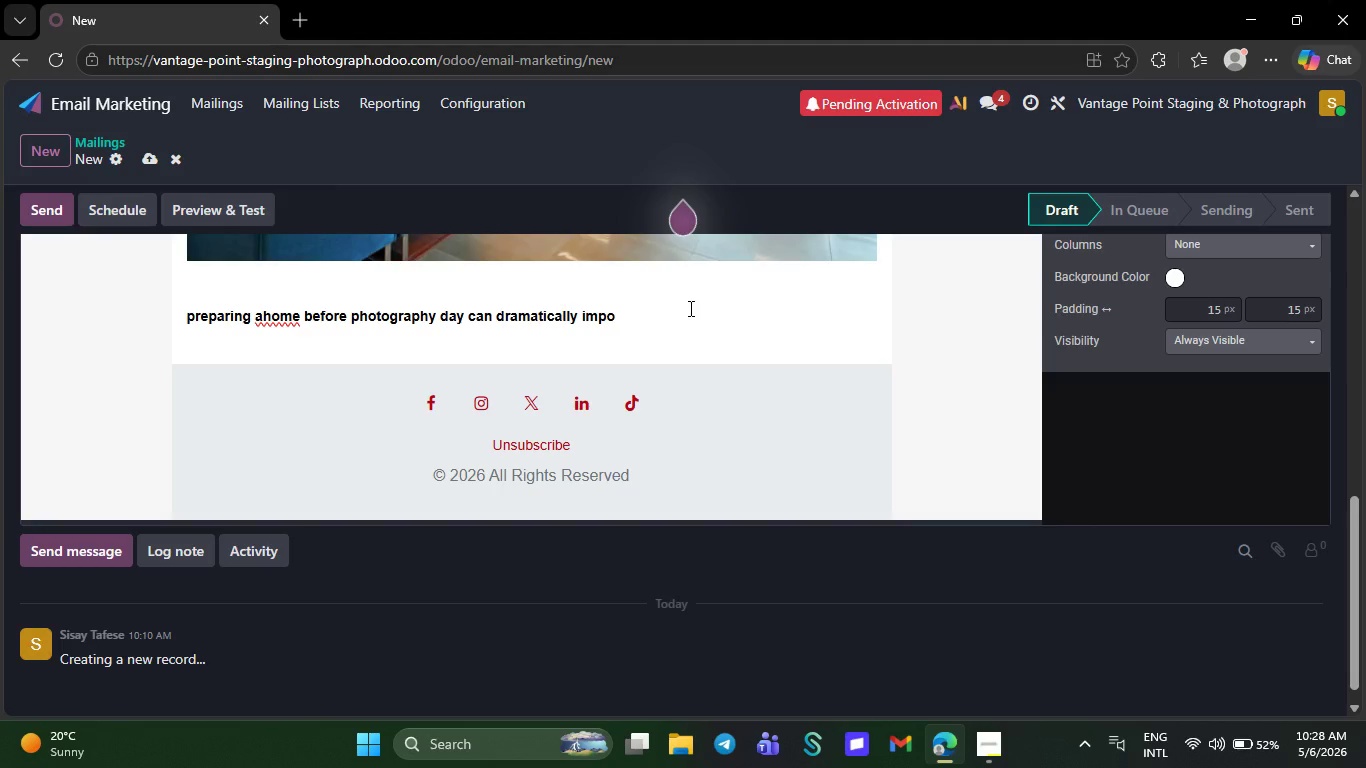 
type(ve)
 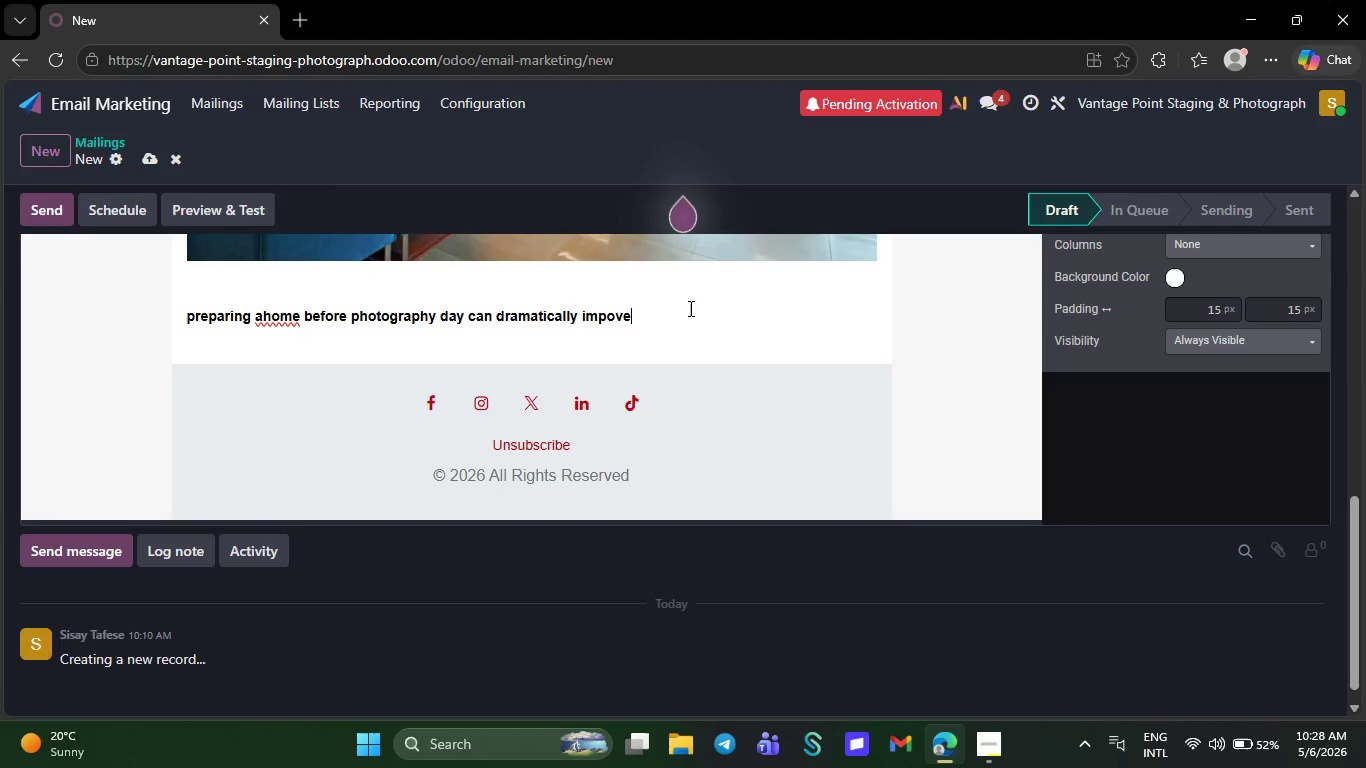 
type( the)
 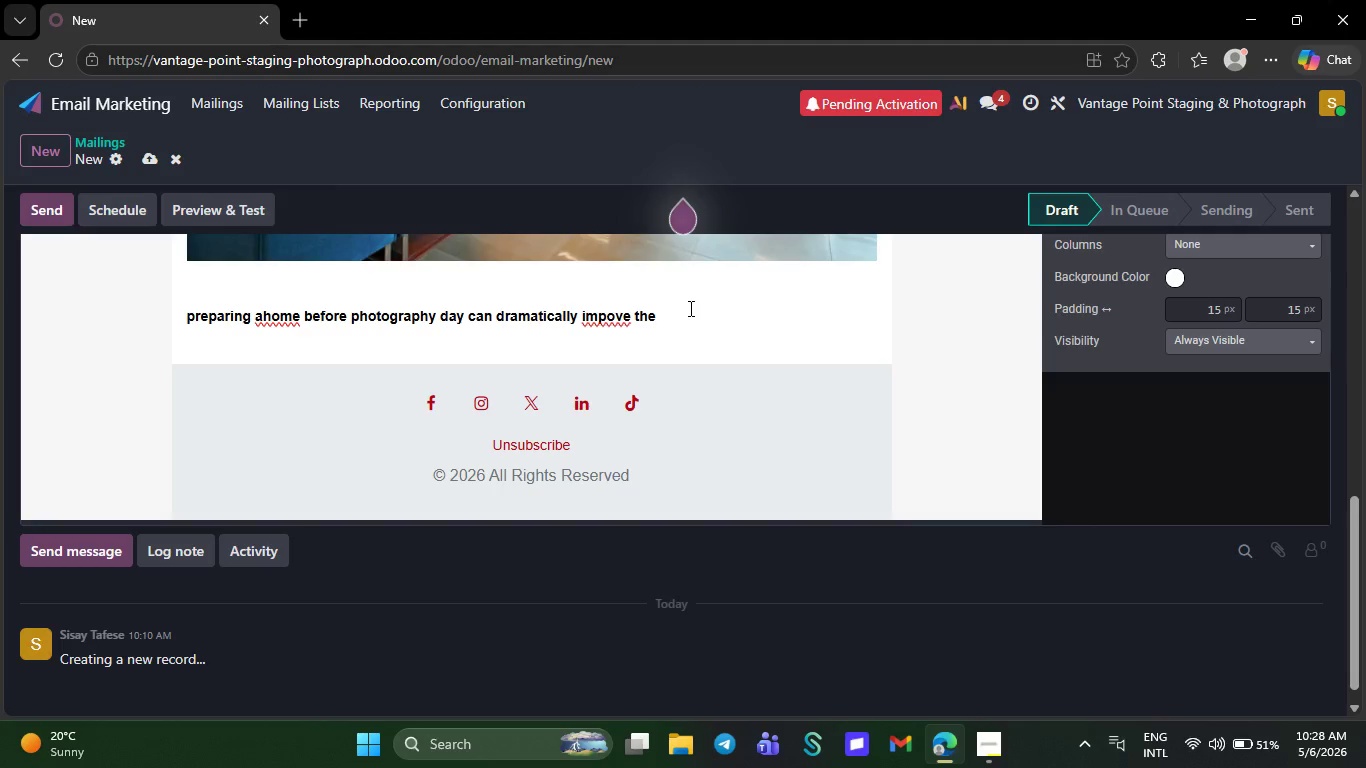 
key(Space)
 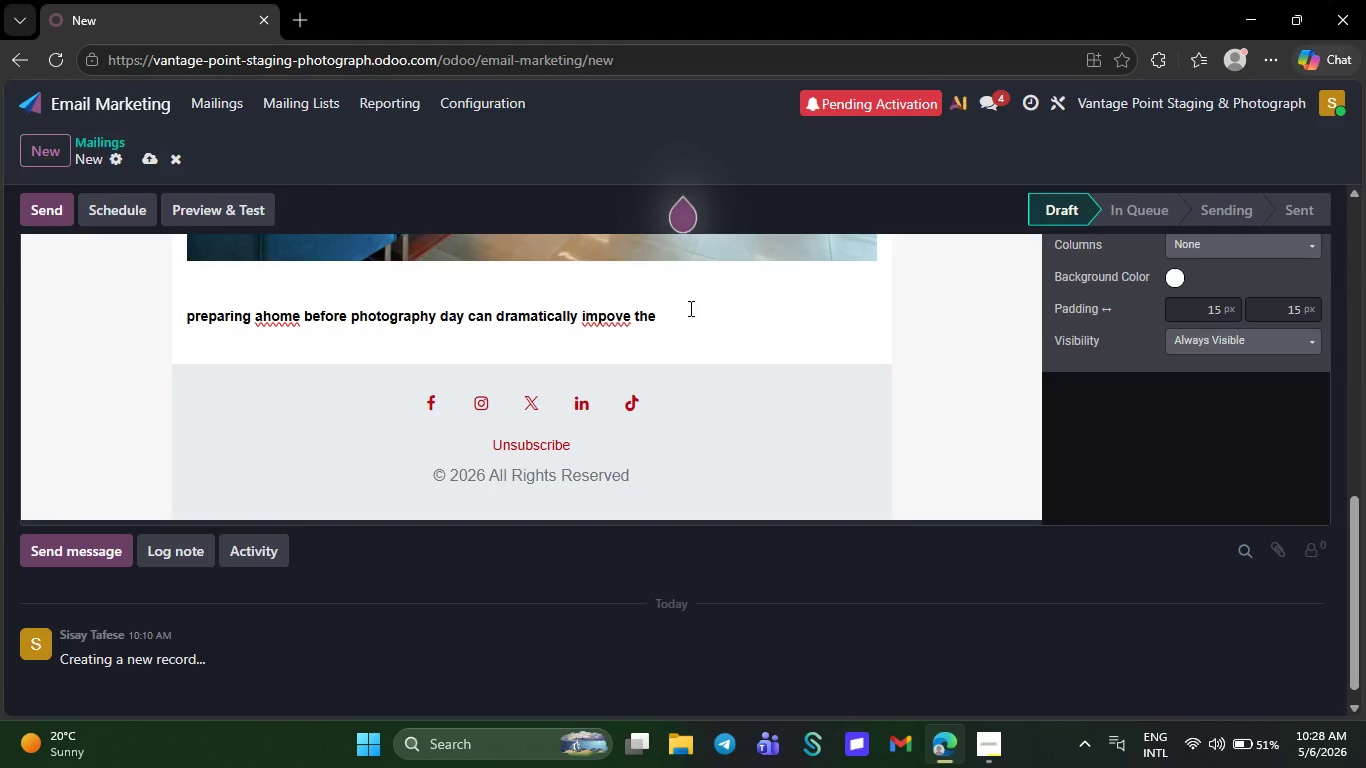 
wait(6.03)
 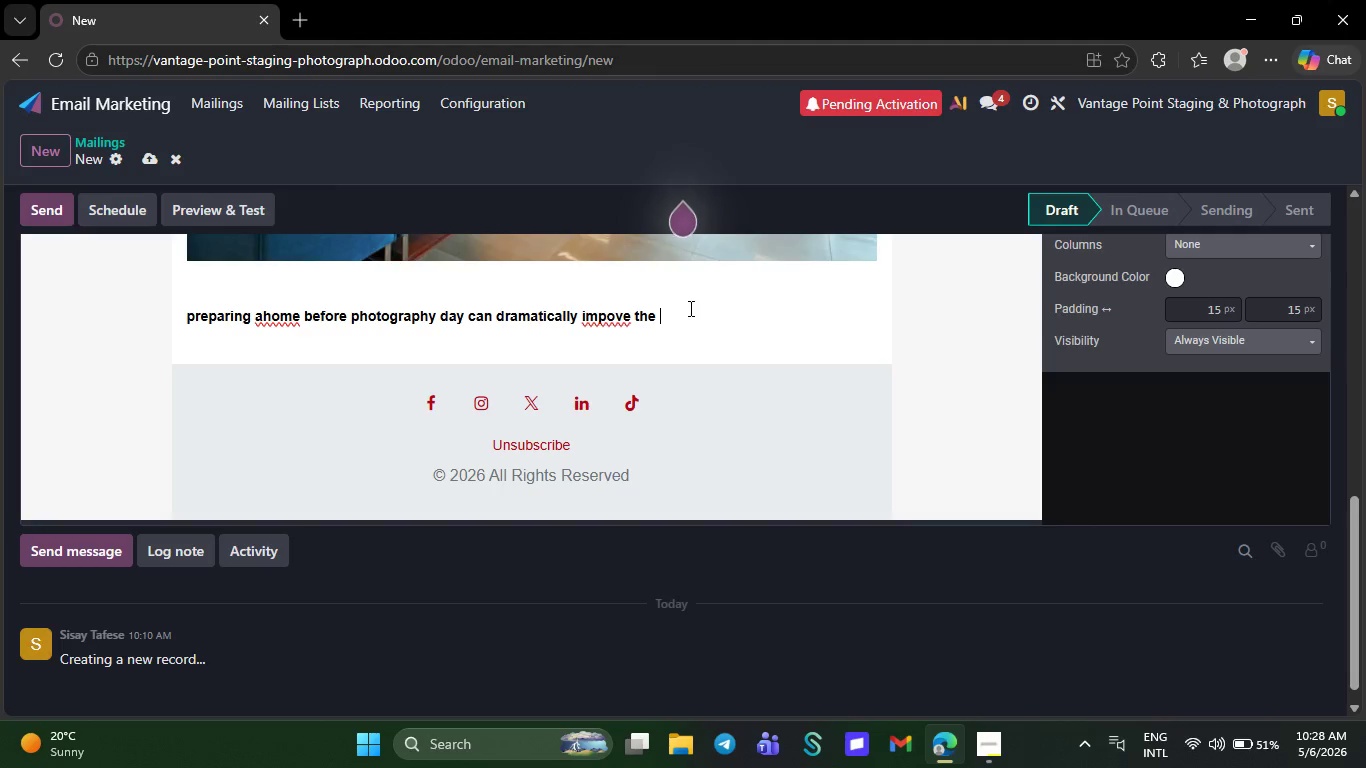 
type(fi)
 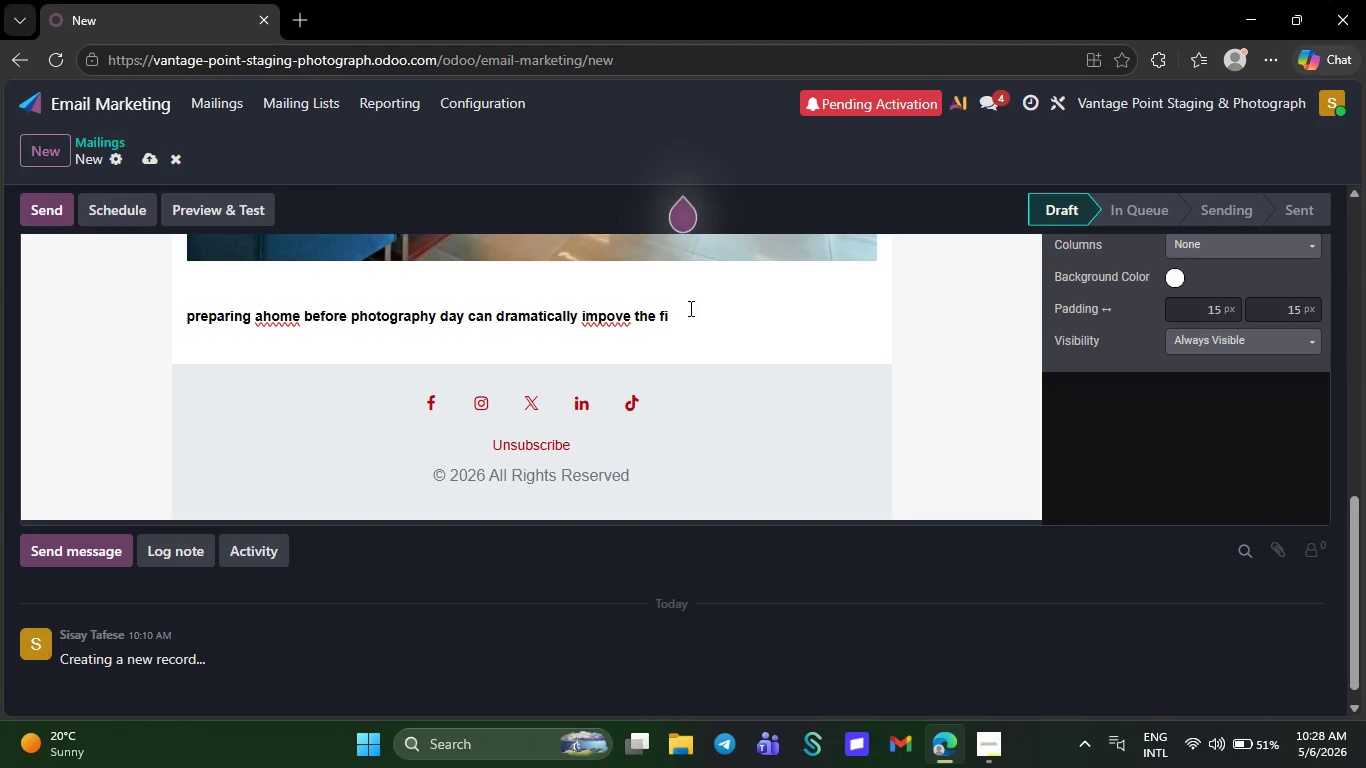 
wait(5.92)
 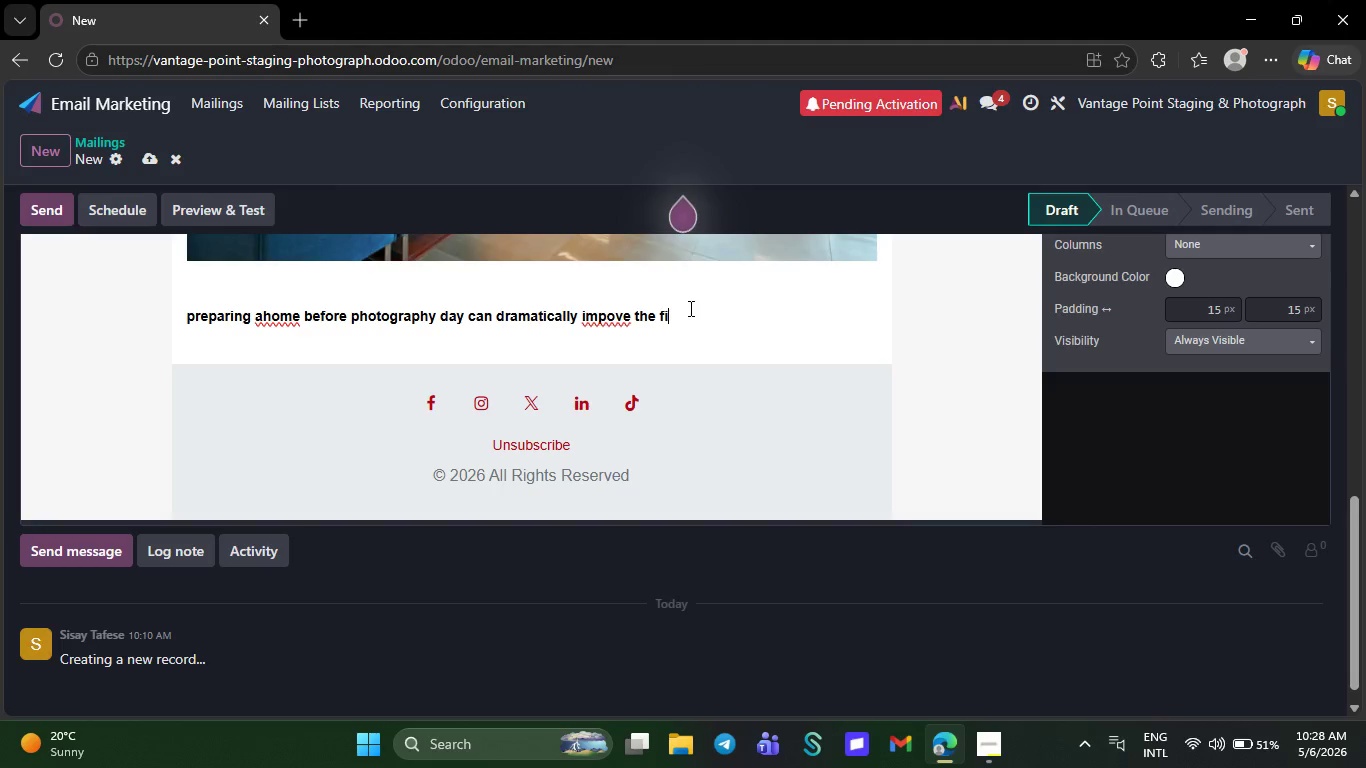 
type(nal)
 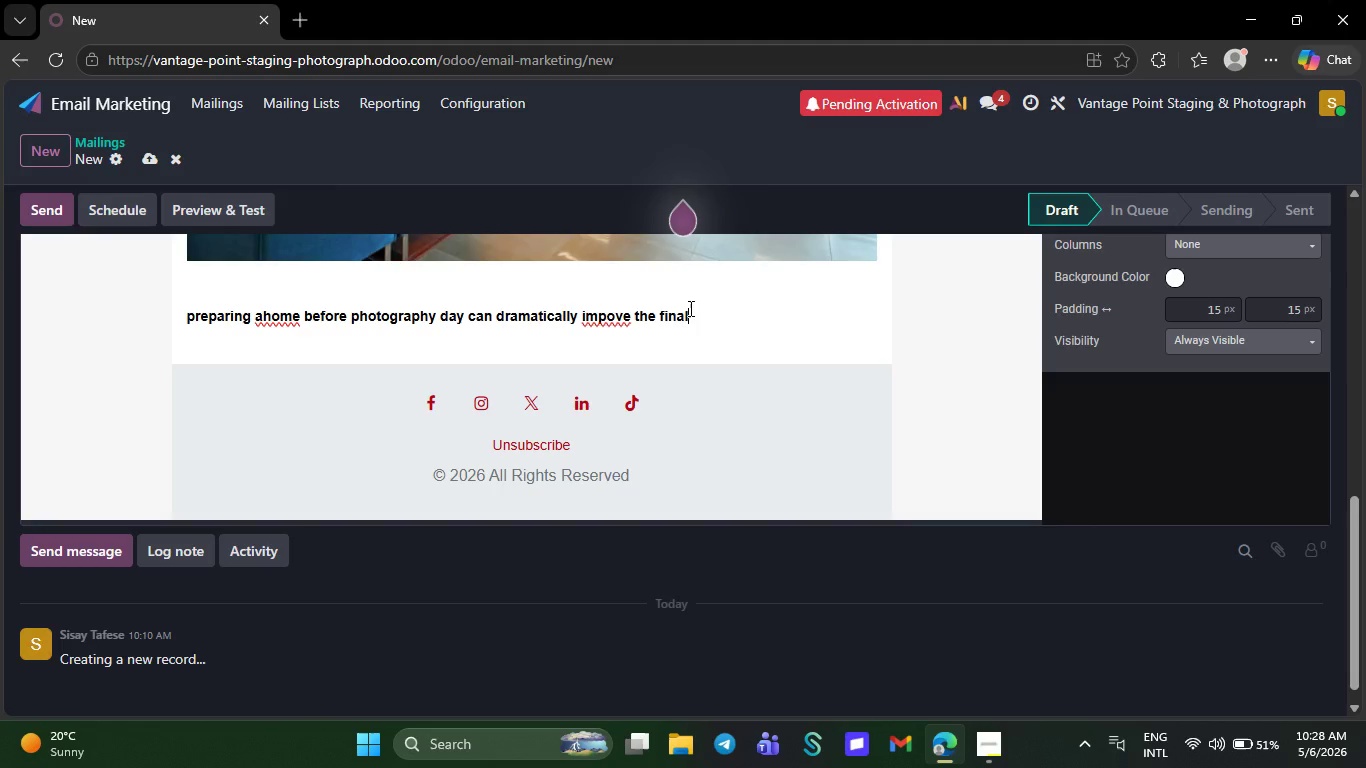 
type( lis)
 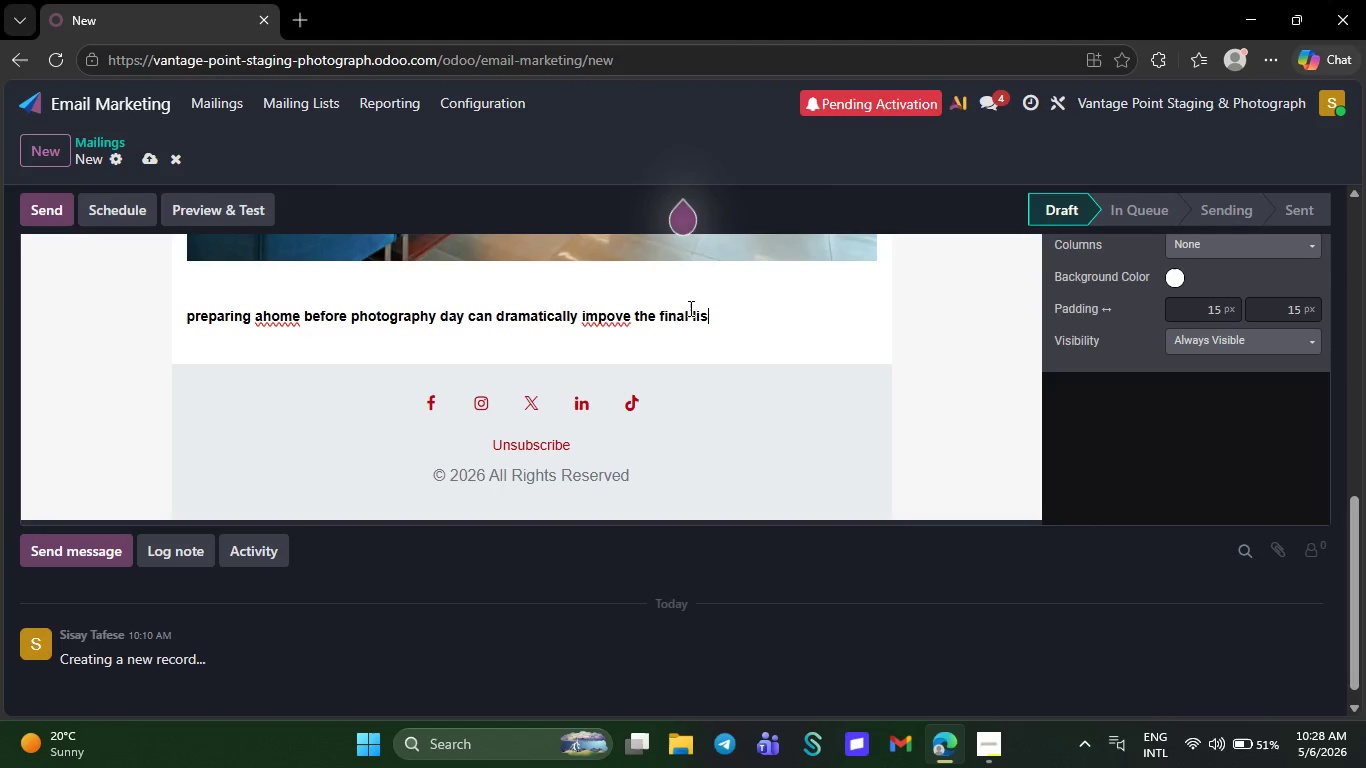 
key(T)
 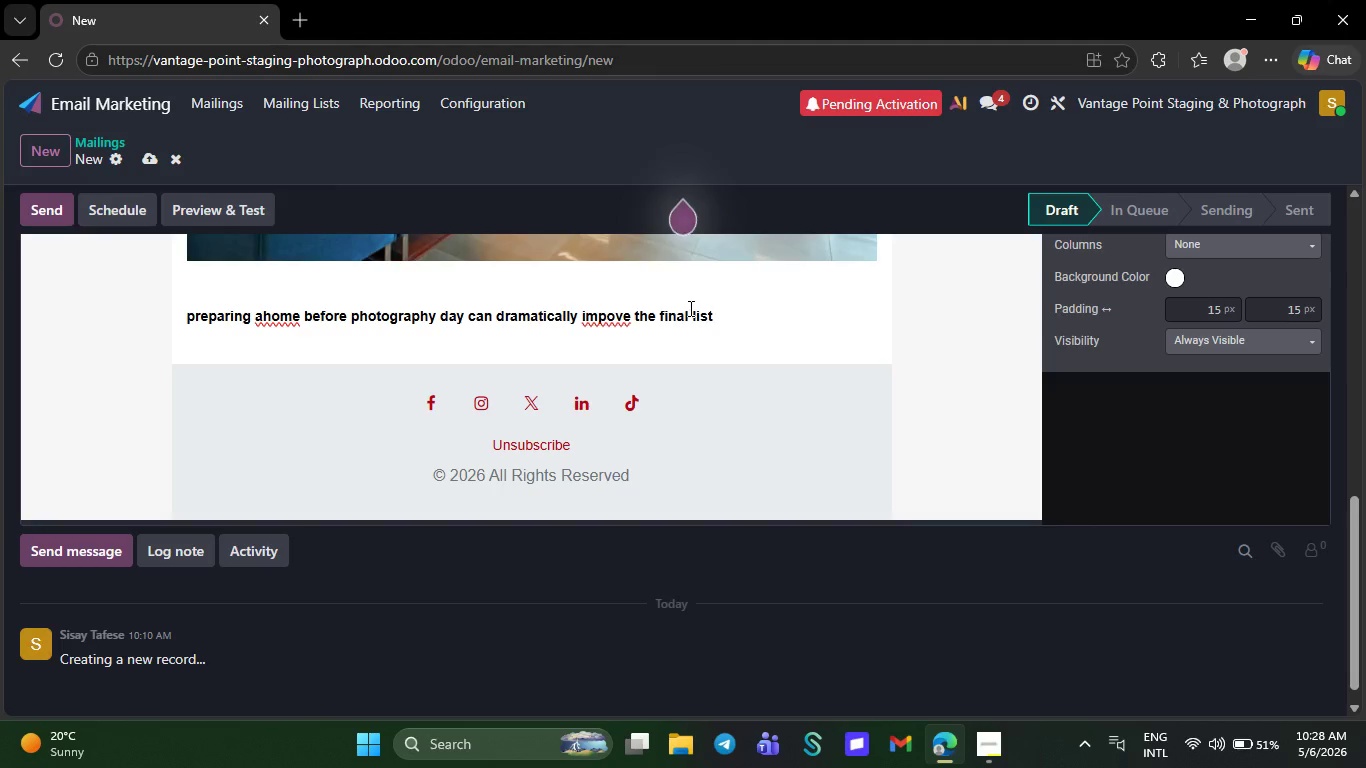 
wait(9.88)
 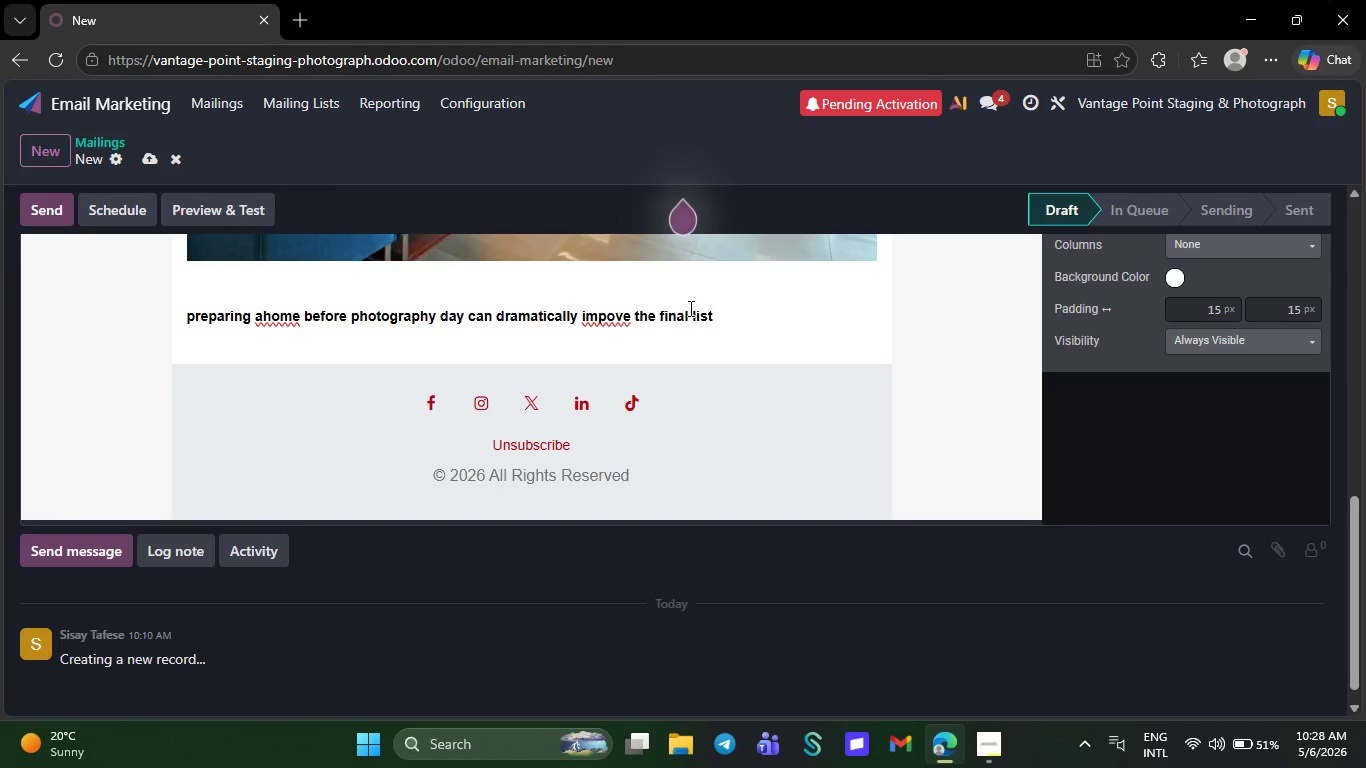 
type(ing pr)
 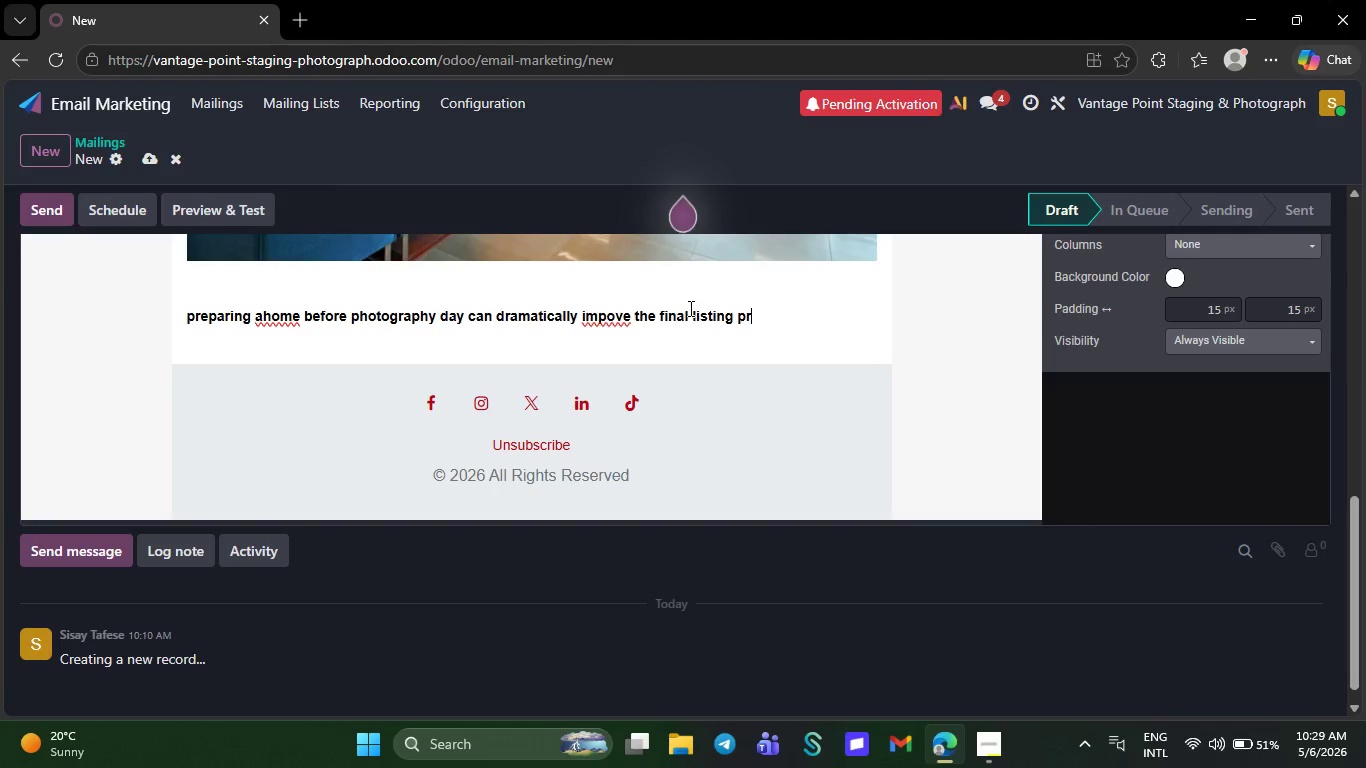 
key(E)
 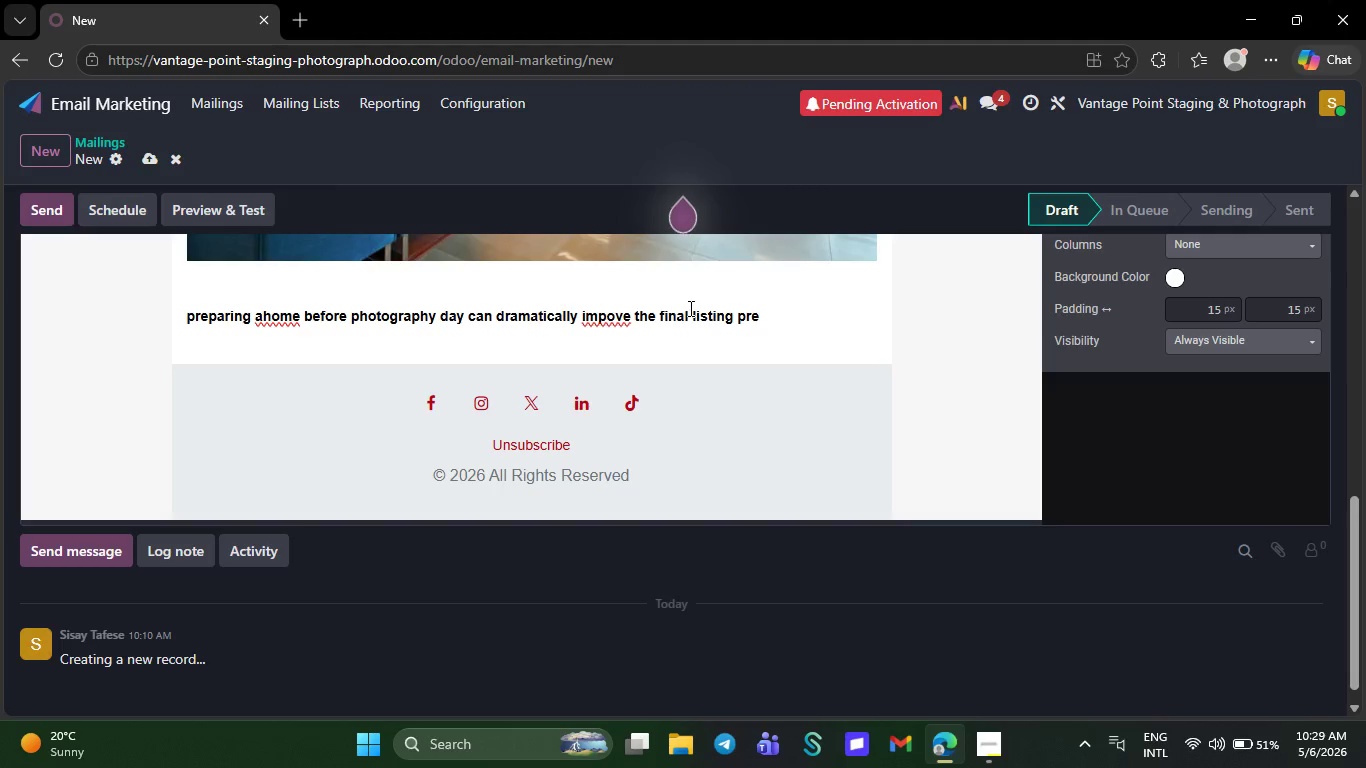 
type(se)
 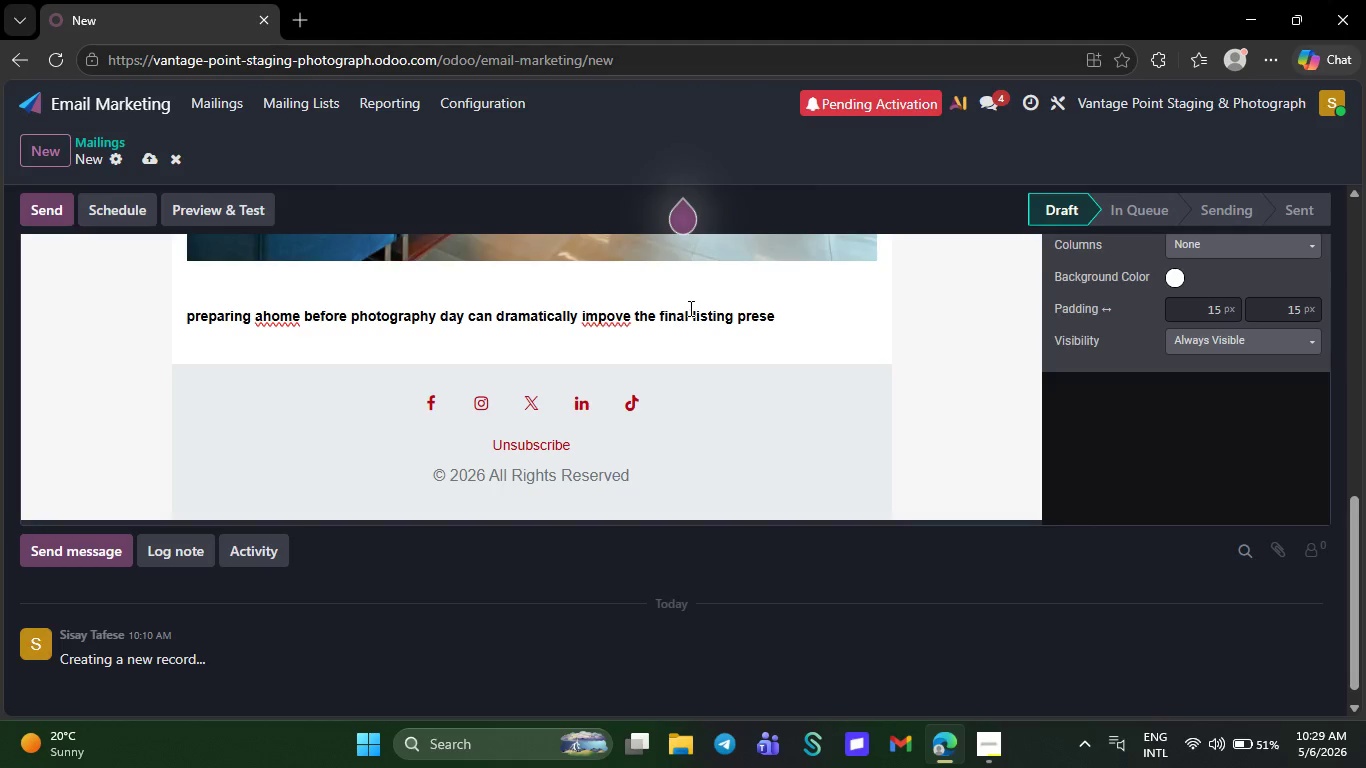 
wait(8.83)
 